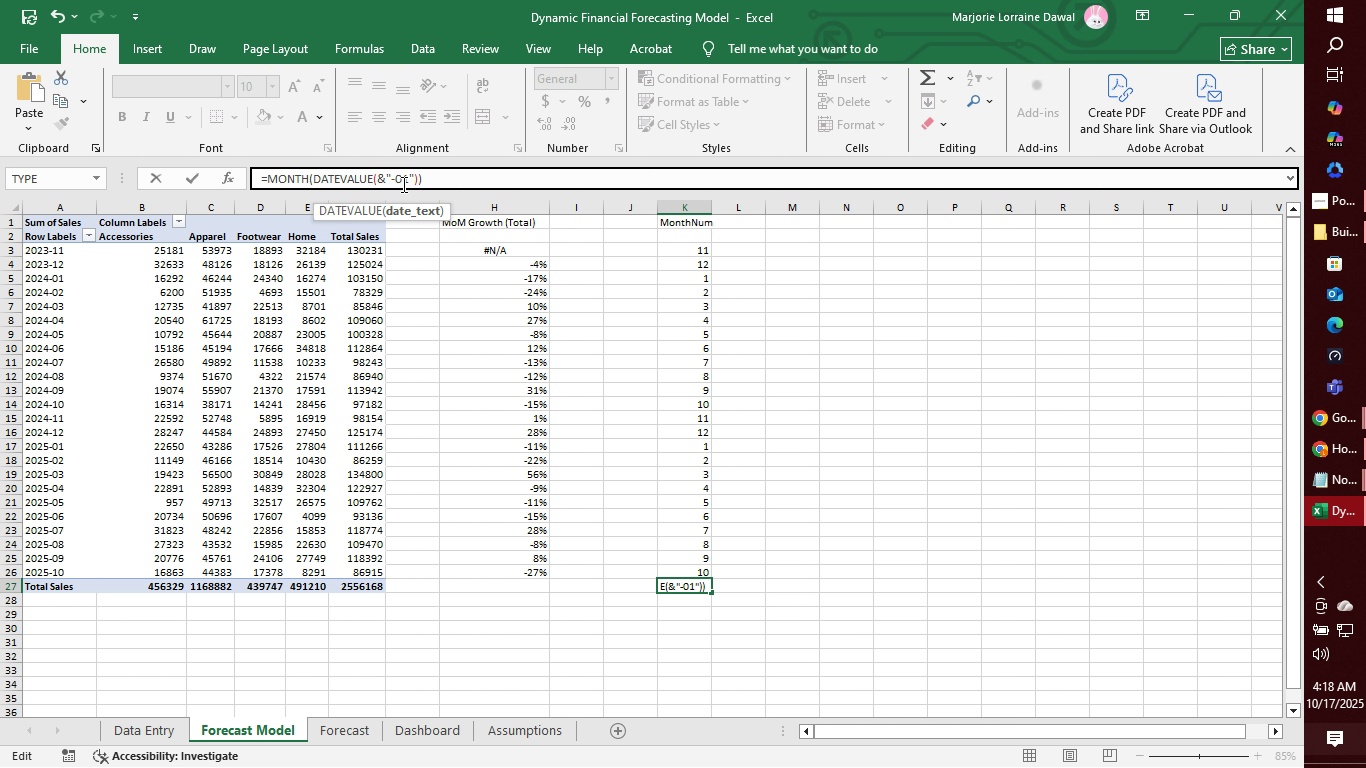 
left_click_drag(start_coordinate=[433, 175], to_coordinate=[203, 186])
 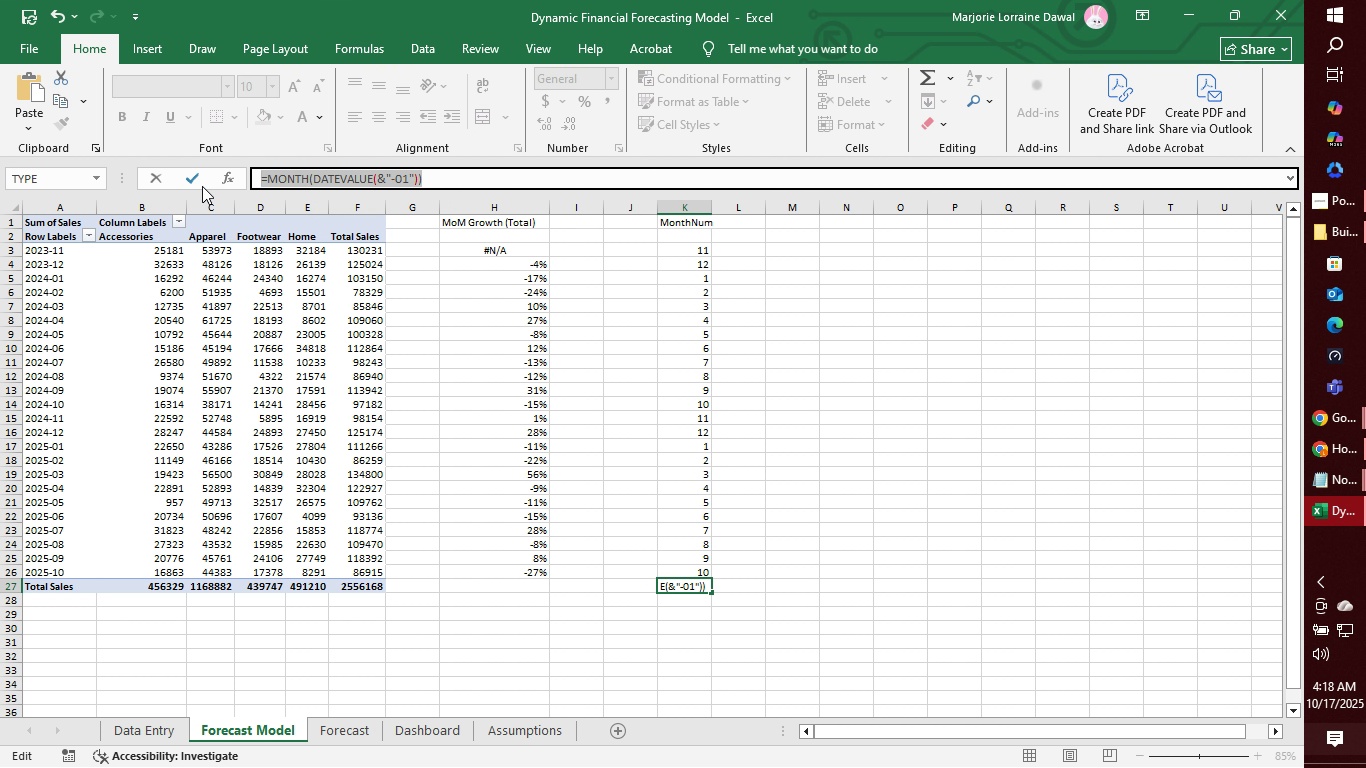 
key(Backspace)
 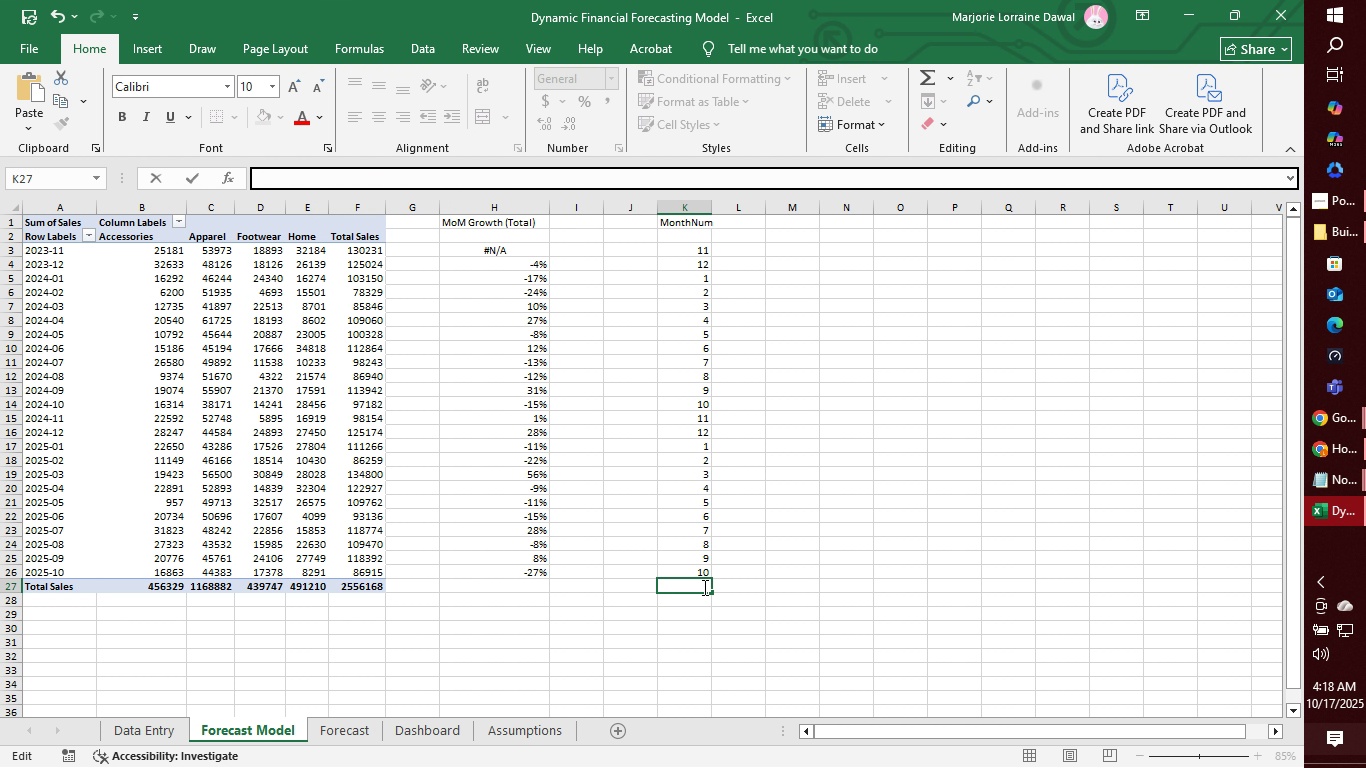 
left_click([780, 566])
 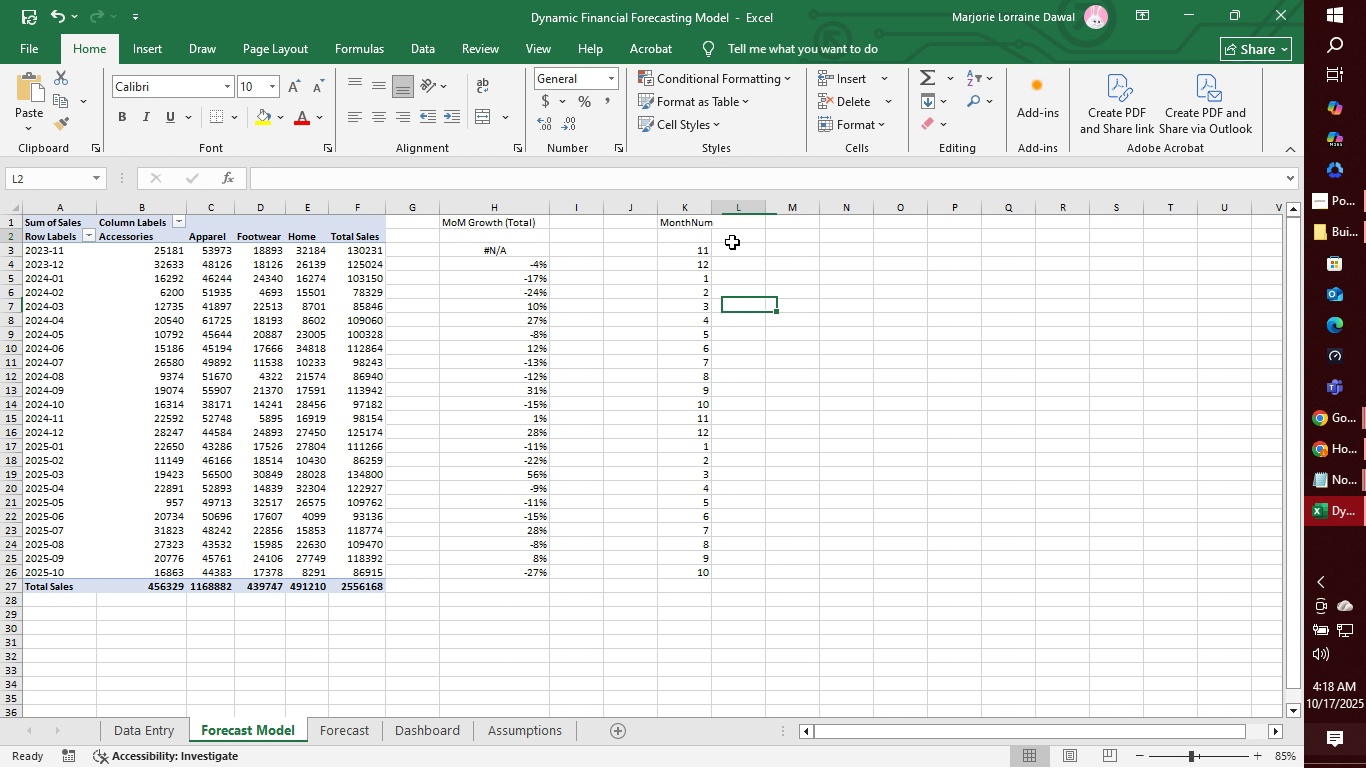 
left_click([732, 242])
 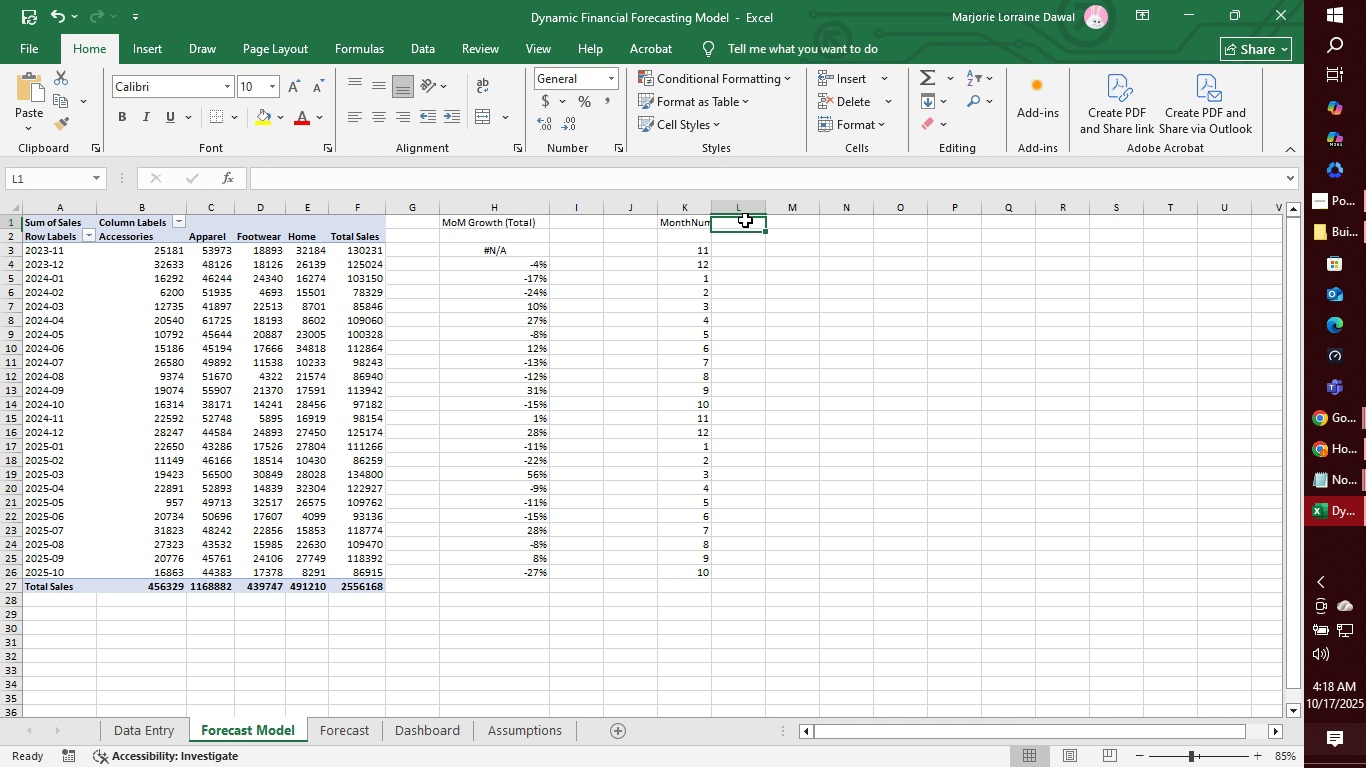 
left_click([745, 220])
 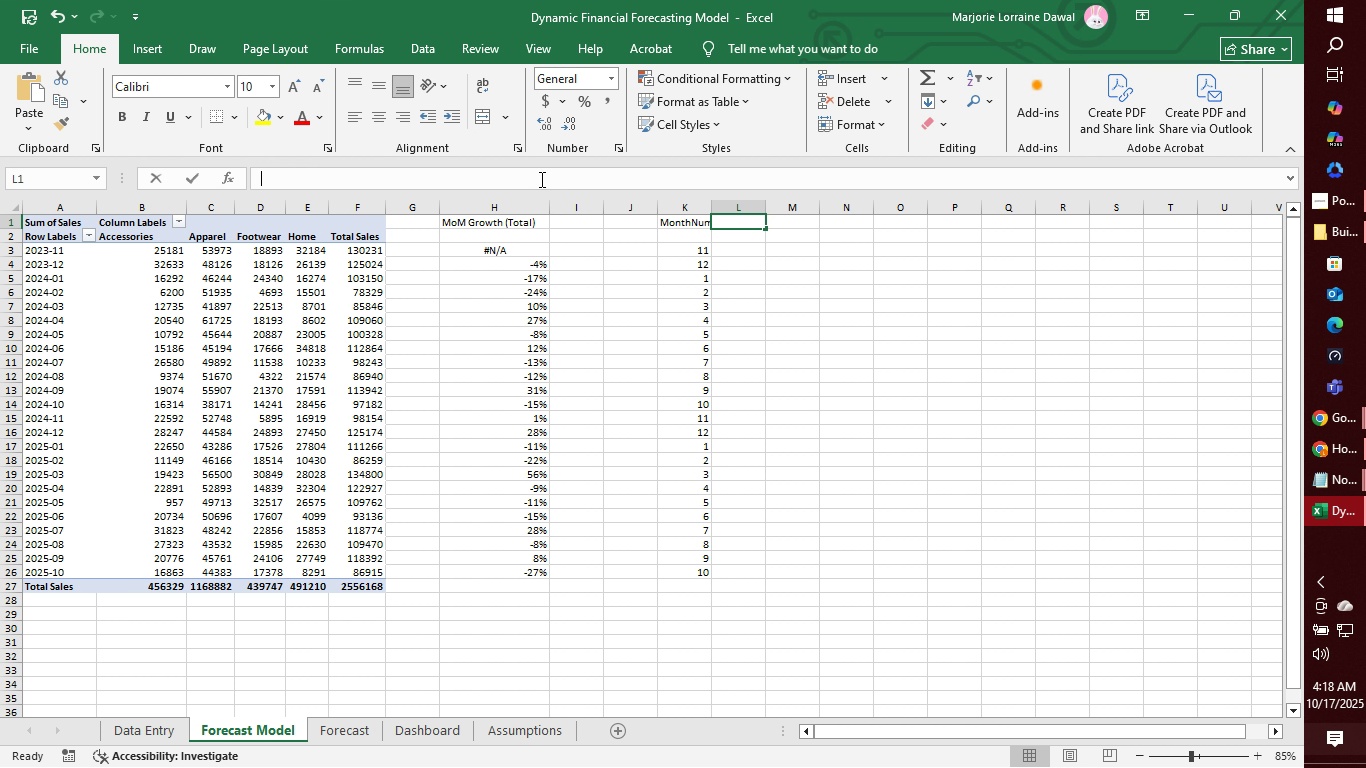 
left_click([540, 179])
 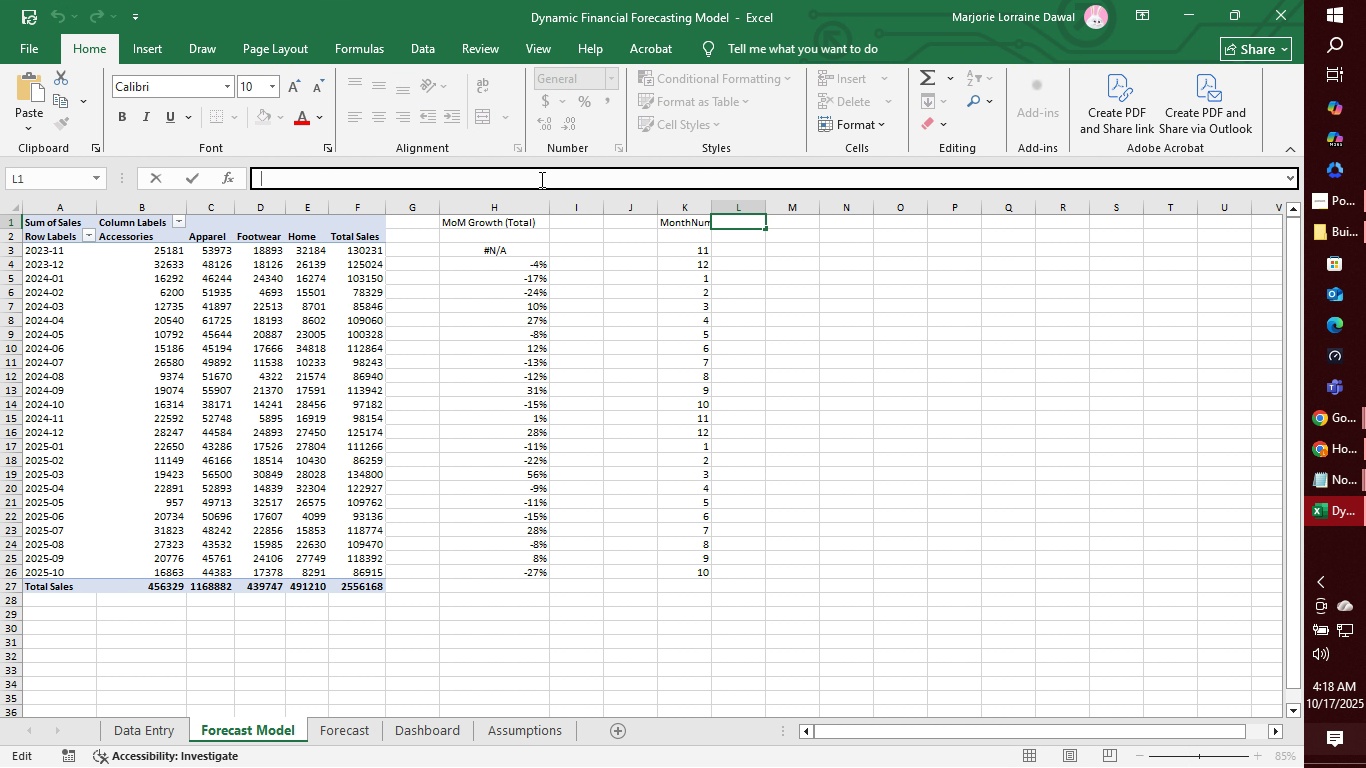 
type(Month )
key(Backspace)
type(Name)
 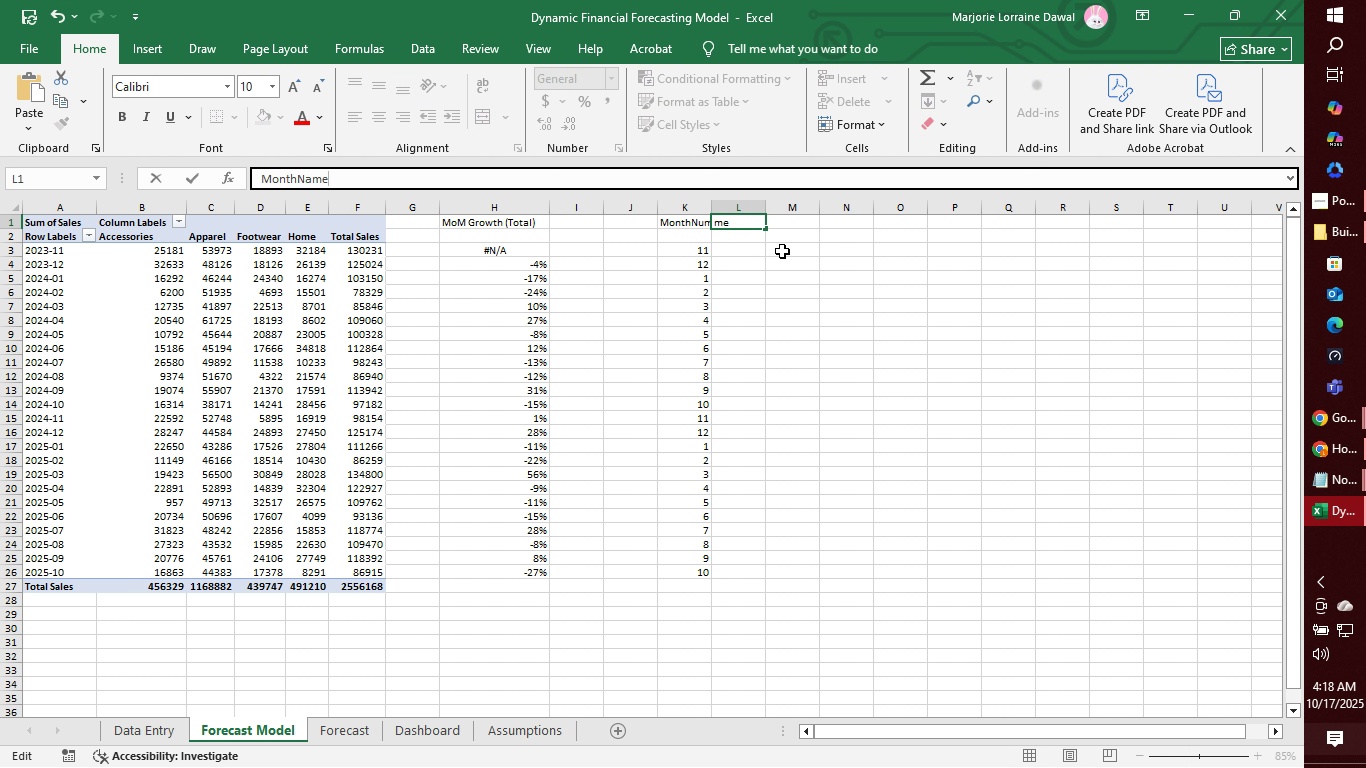 
left_click([742, 250])
 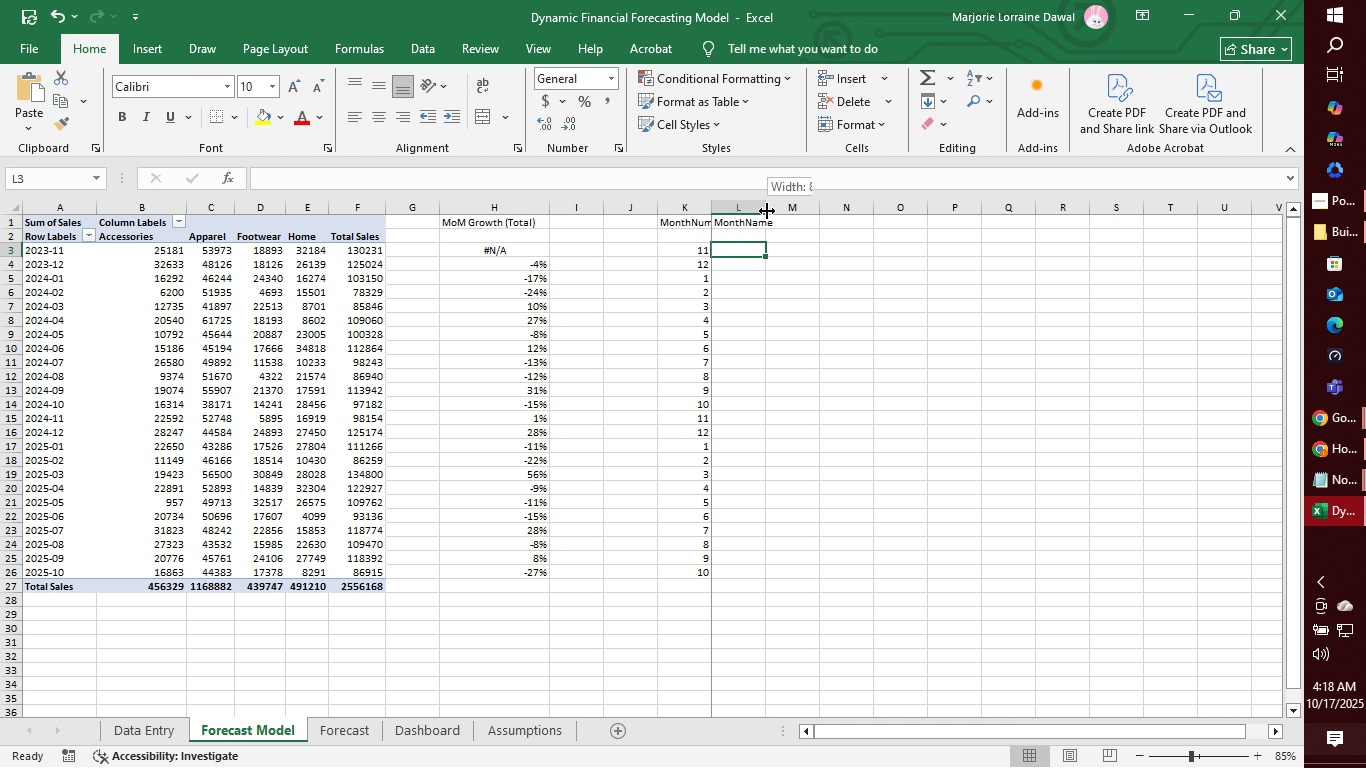 
left_click_drag(start_coordinate=[767, 211], to_coordinate=[772, 212])
 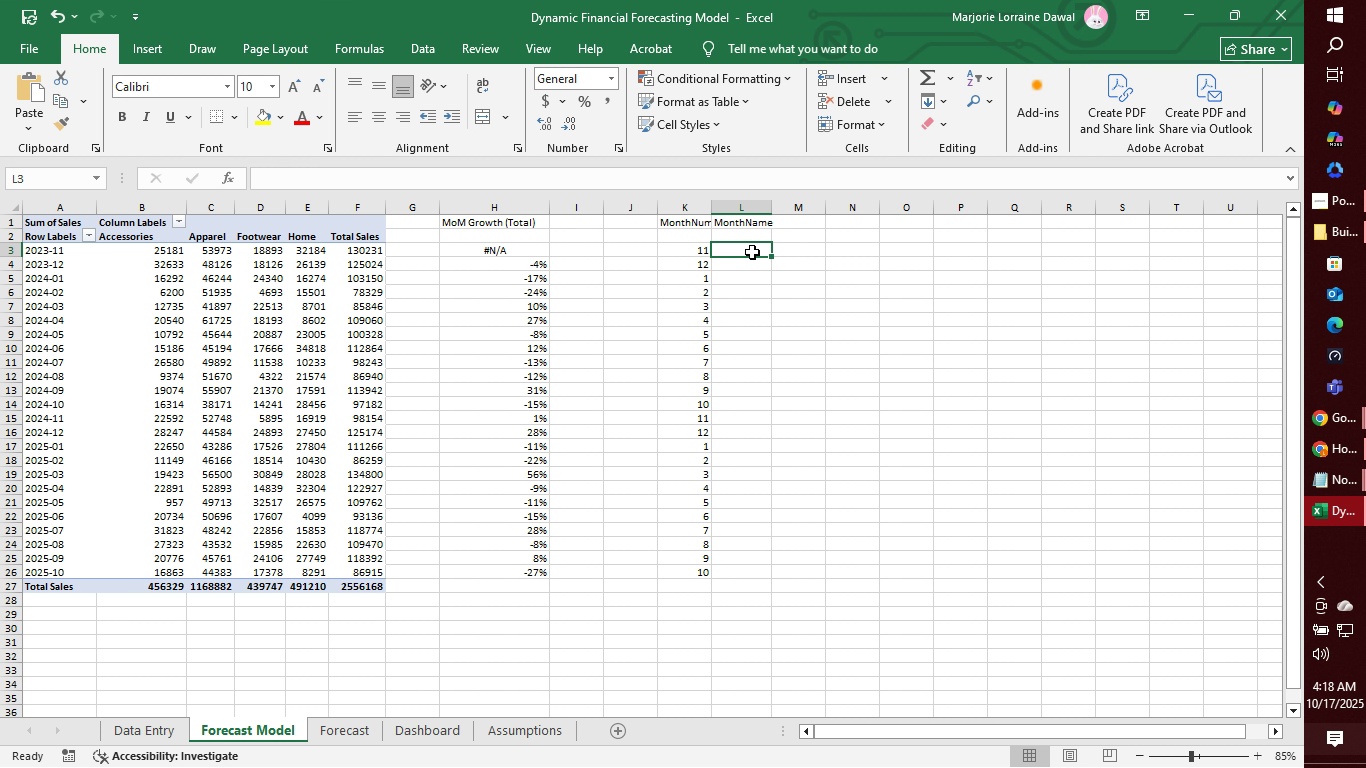 
left_click([752, 252])
 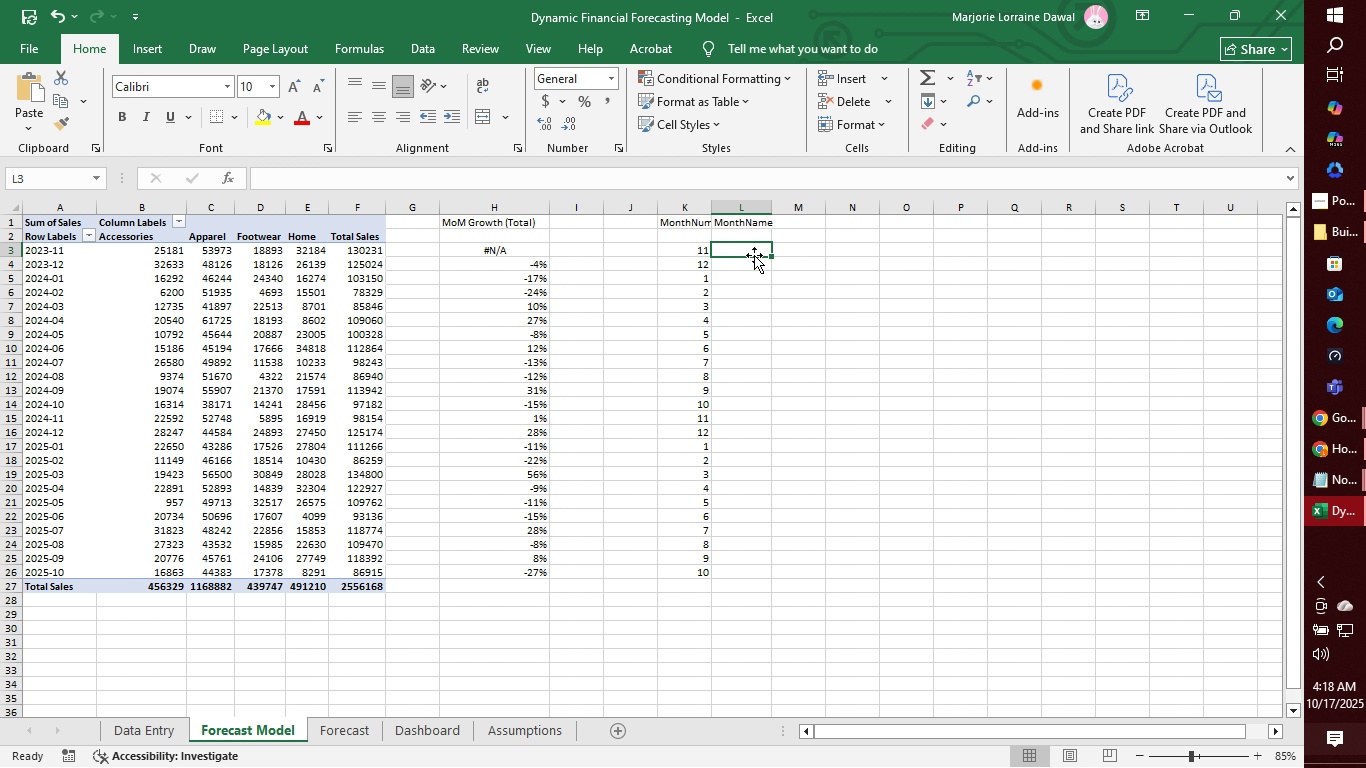 
wait(14.98)
 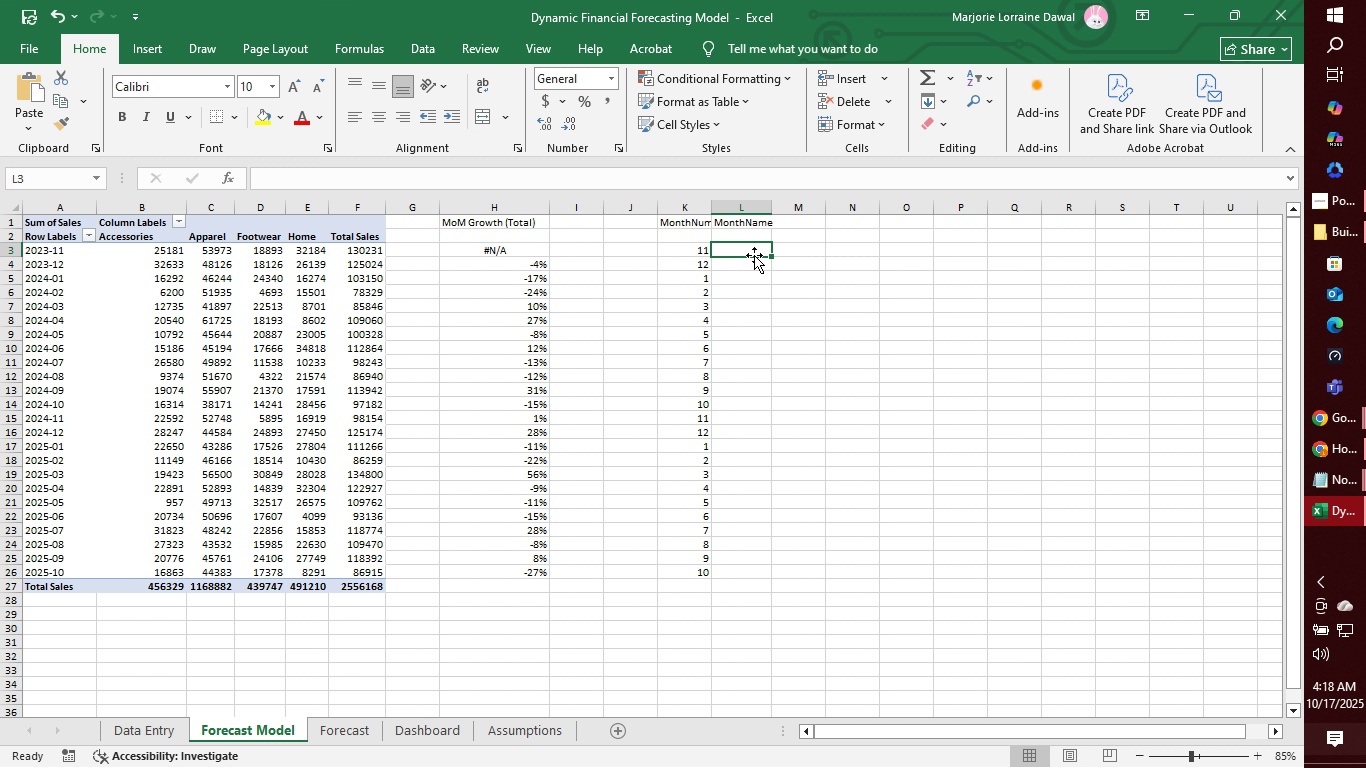 
left_click([753, 252])
 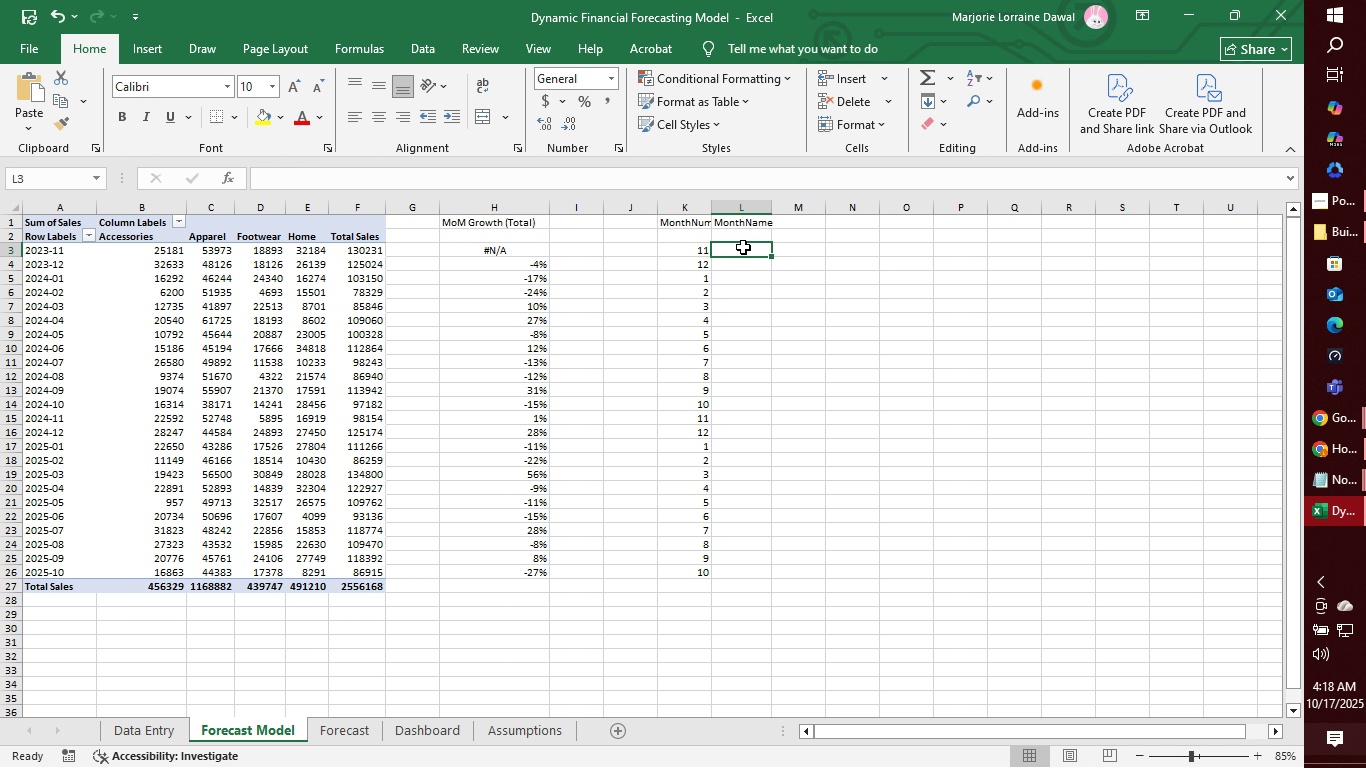 
wait(6.63)
 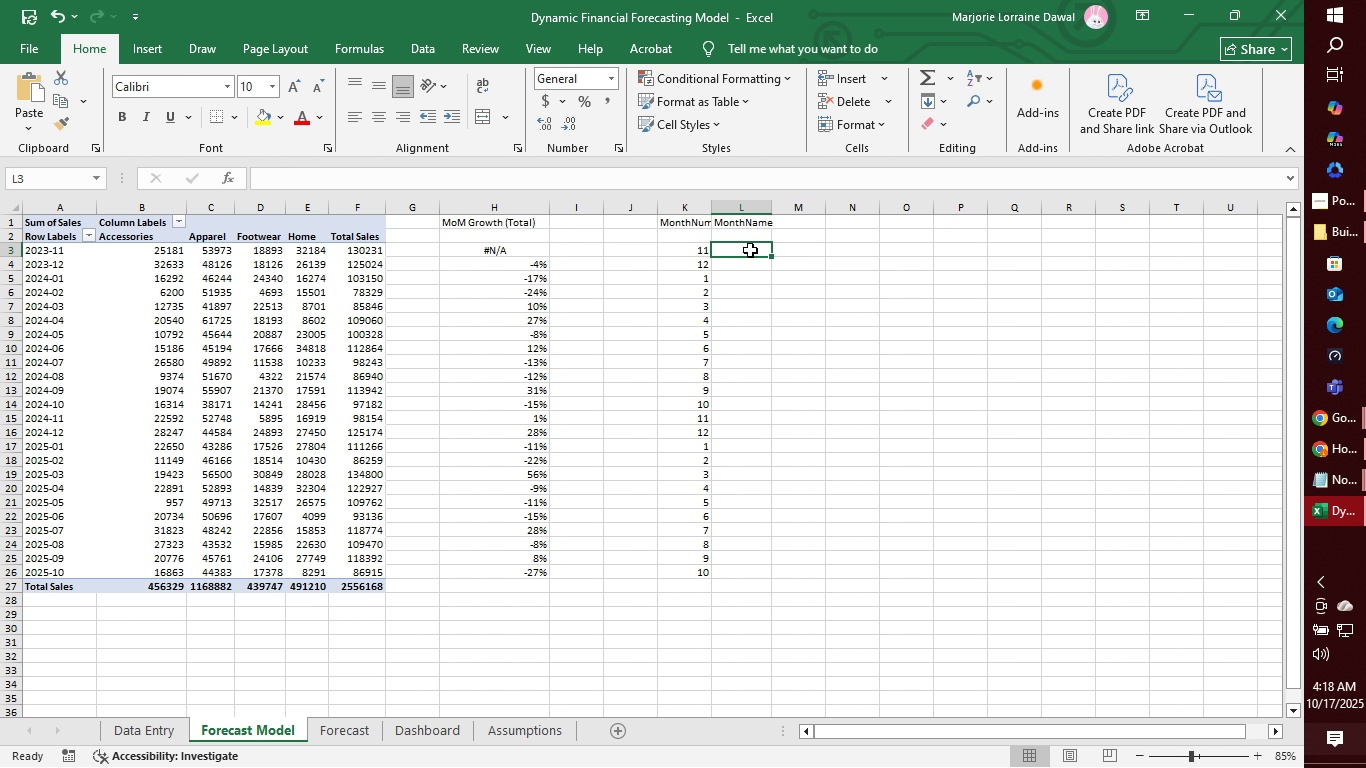 
type(--)
key(Backspace)
key(Backspace)
key(Backspace)
type(=TEXT)
 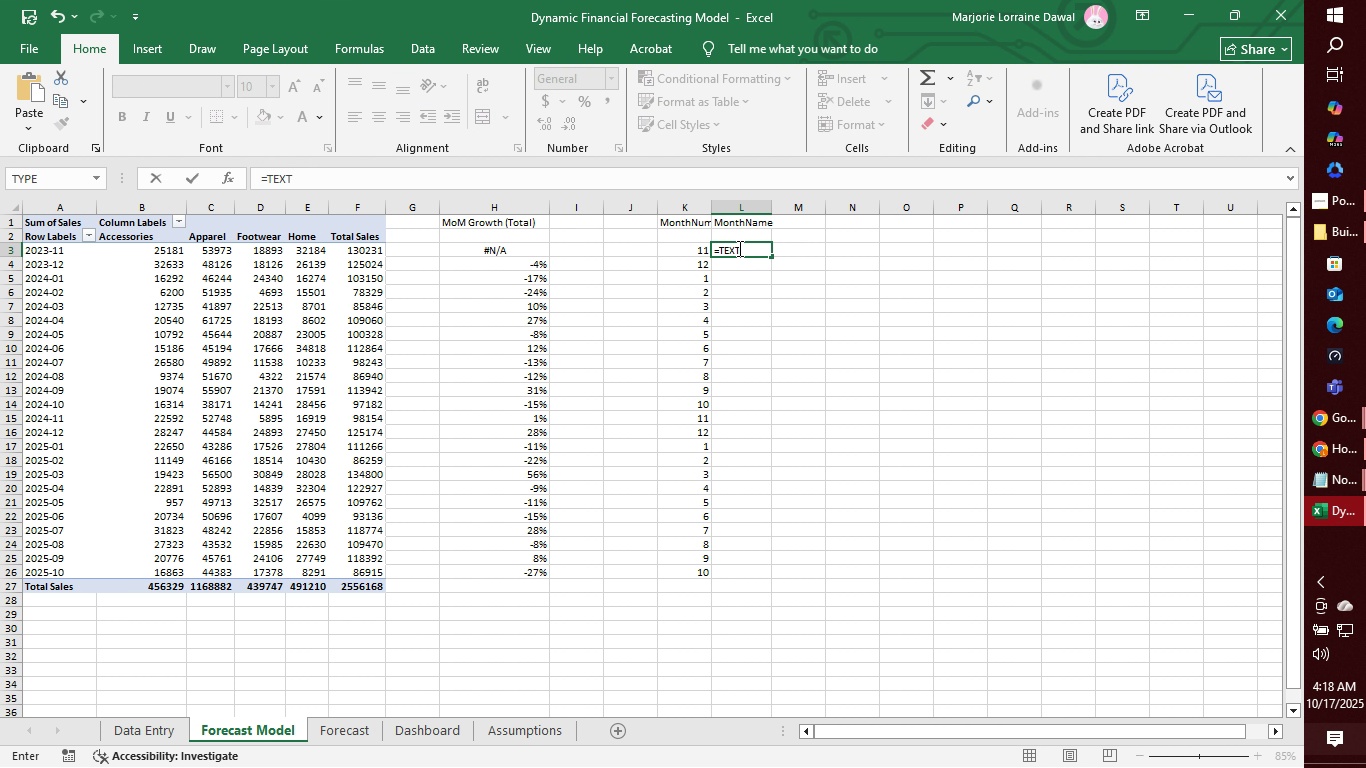 
wait(6.51)
 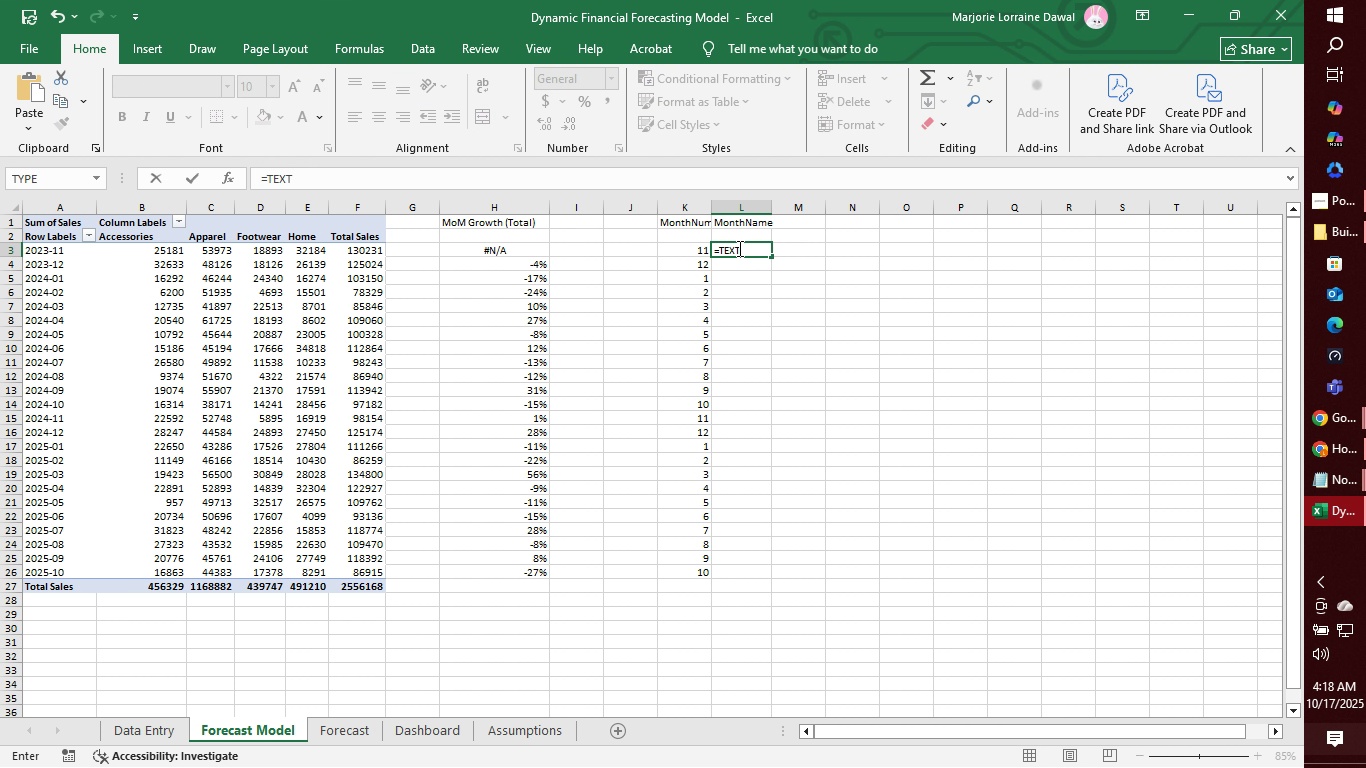 
type((DATEVALUE)
 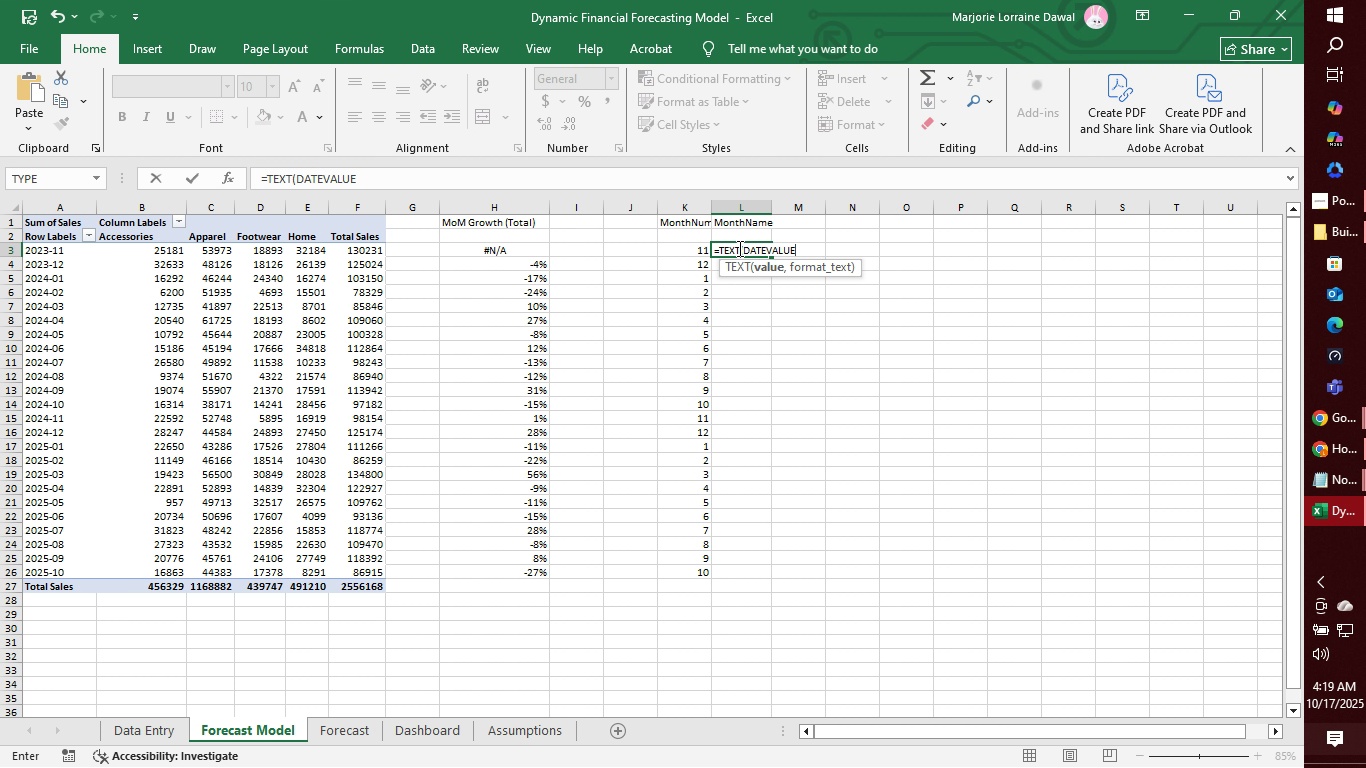 
wait(17.51)
 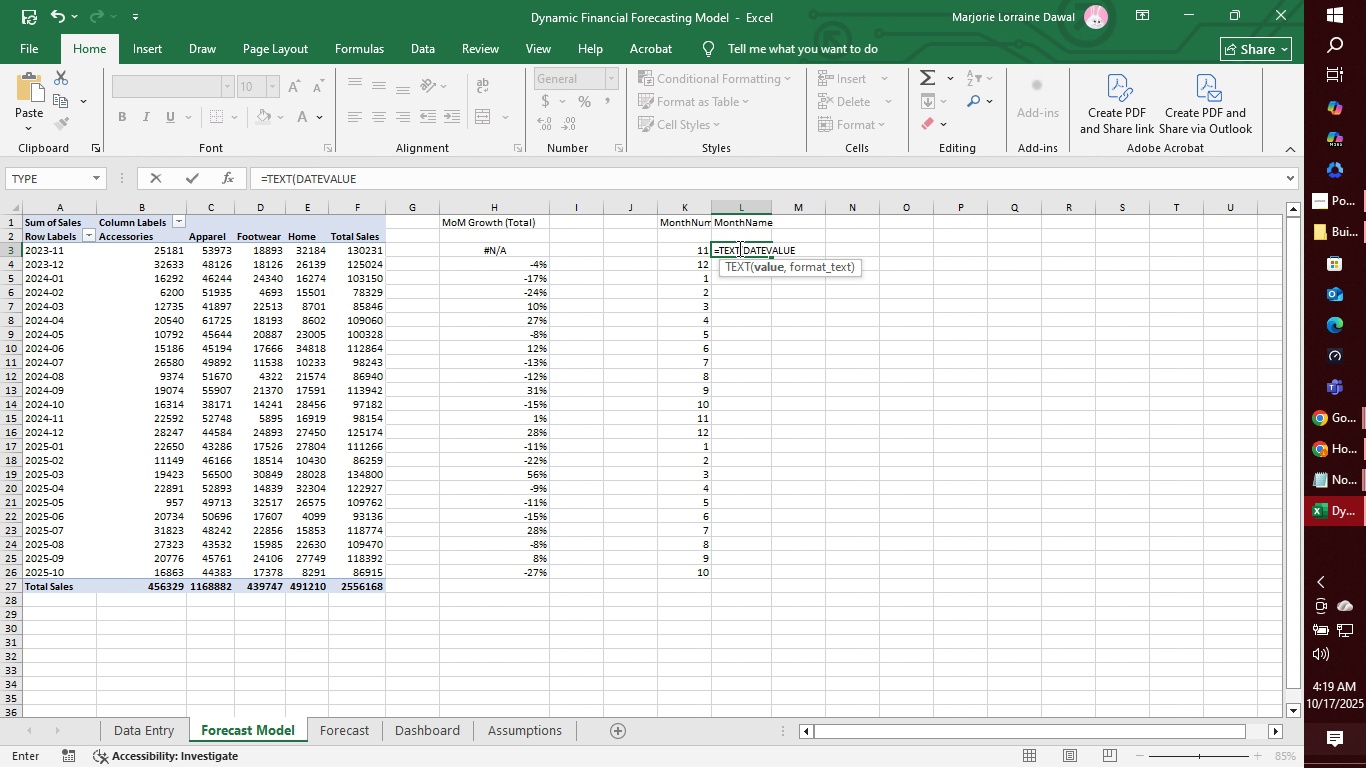 
key(Shift+9)
 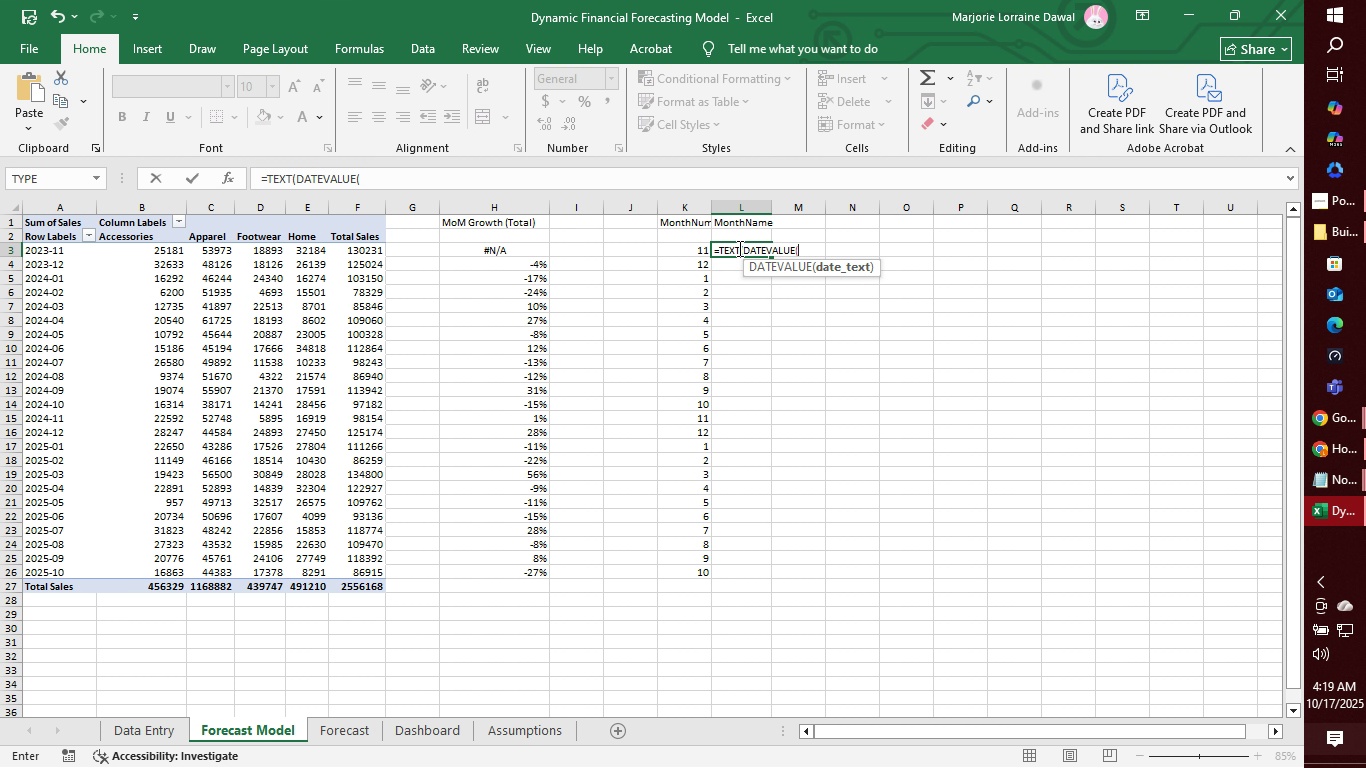 
wait(5.98)
 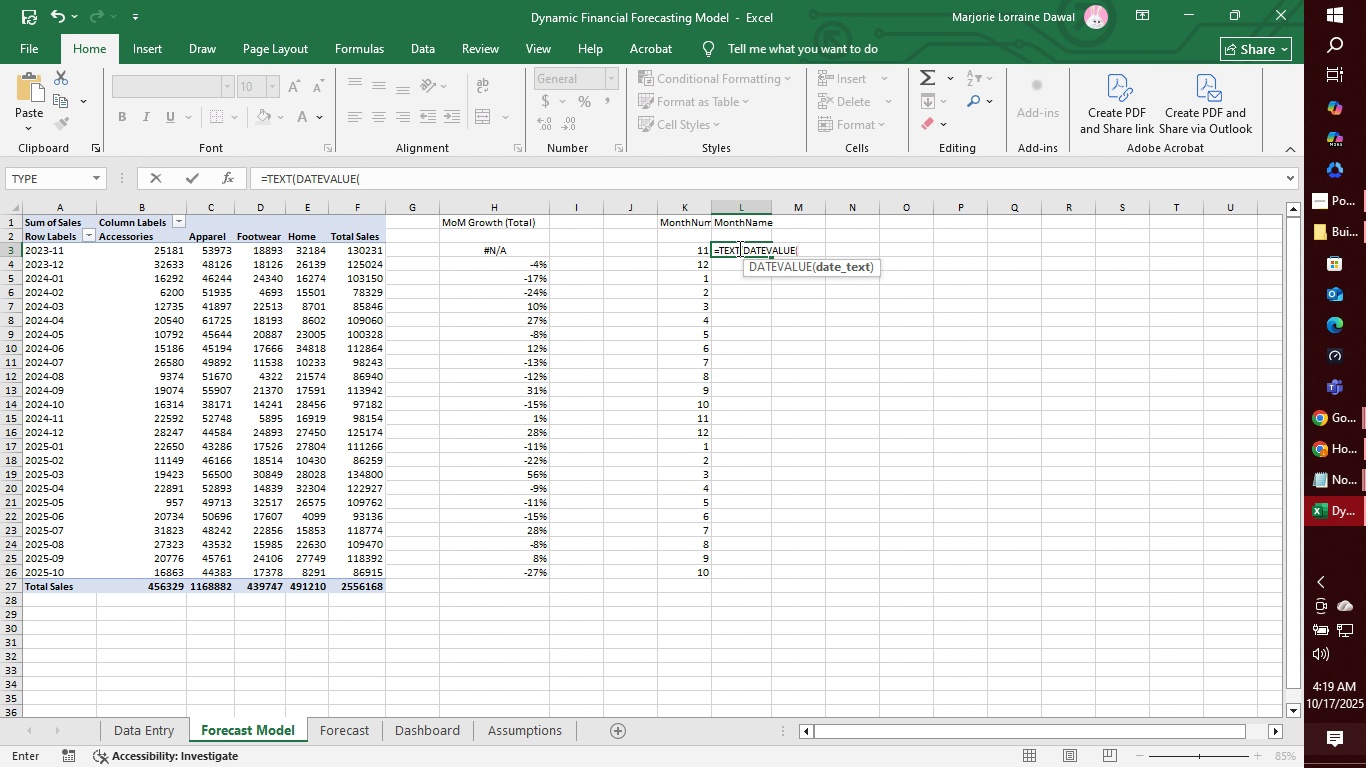 
key(A)
 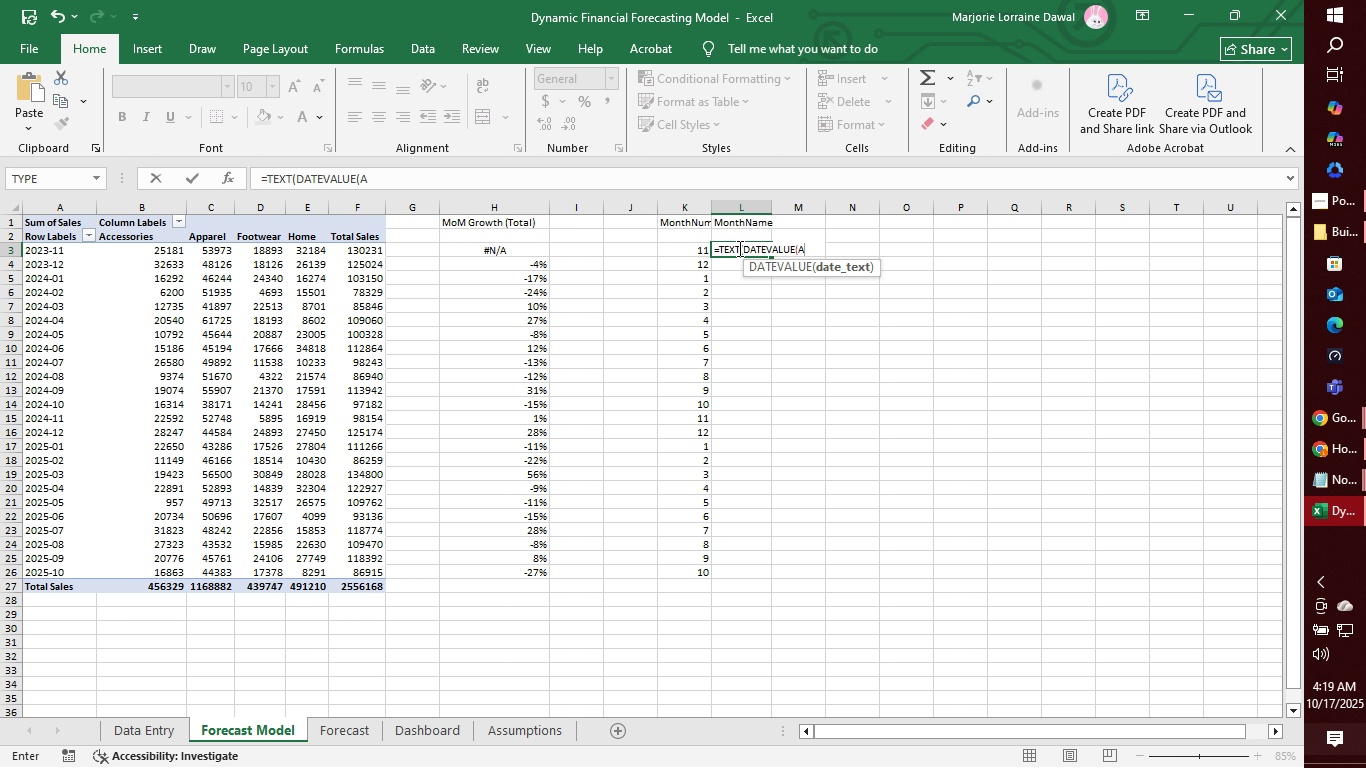 
wait(5.39)
 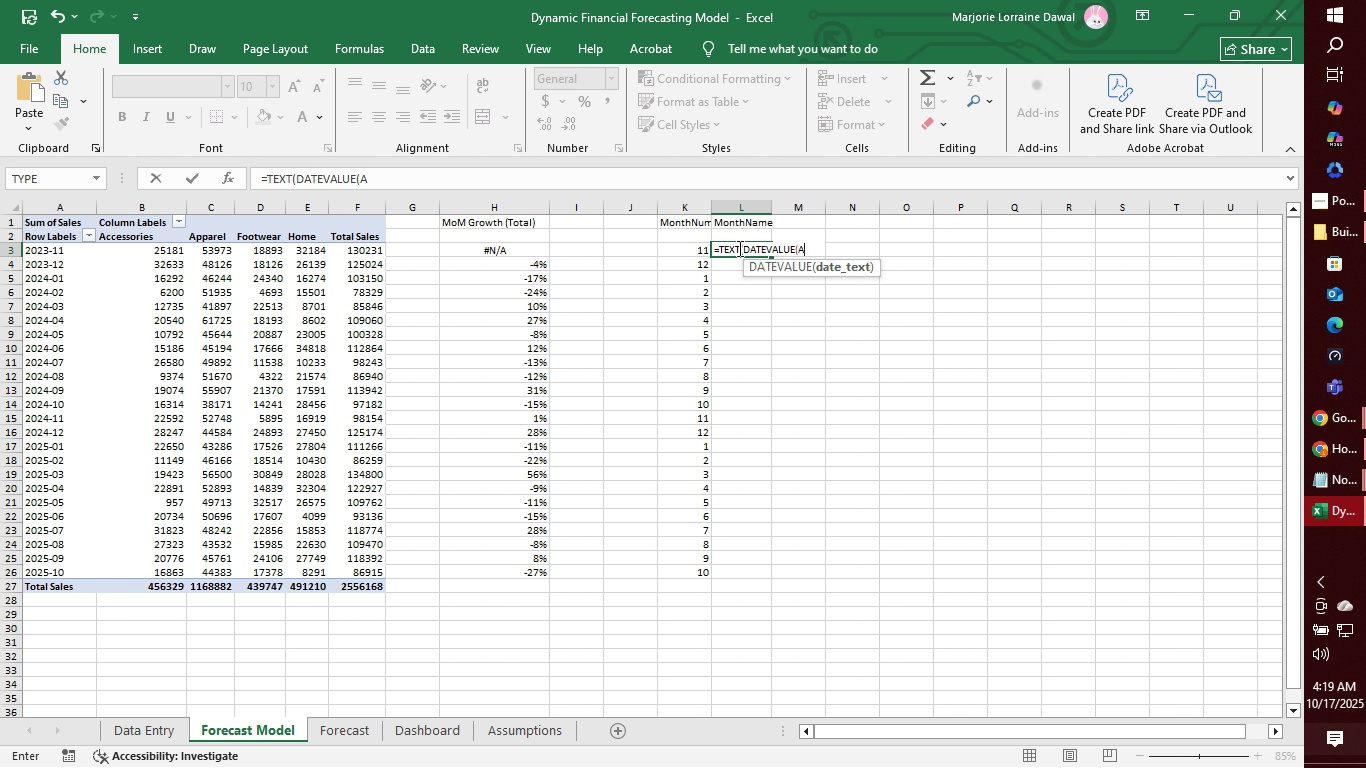 
key(3)
 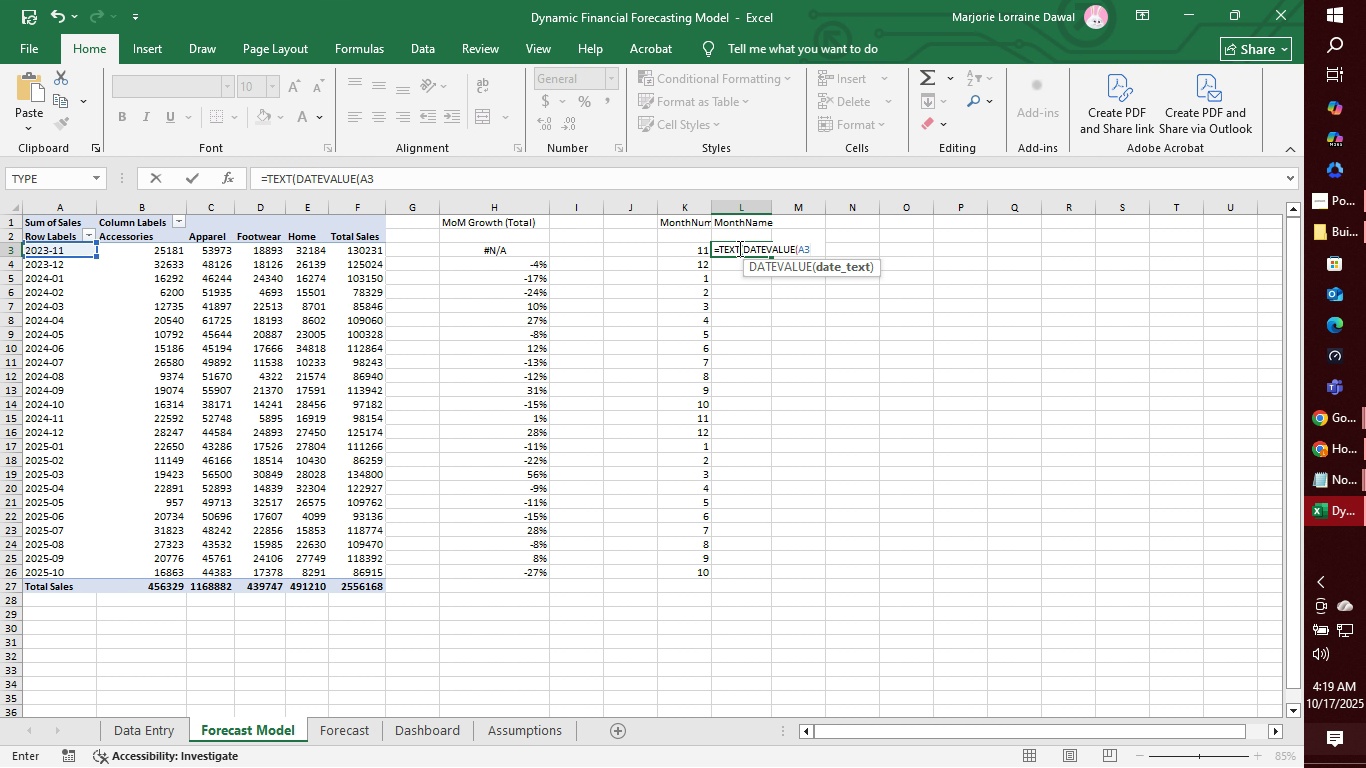 
wait(6.16)
 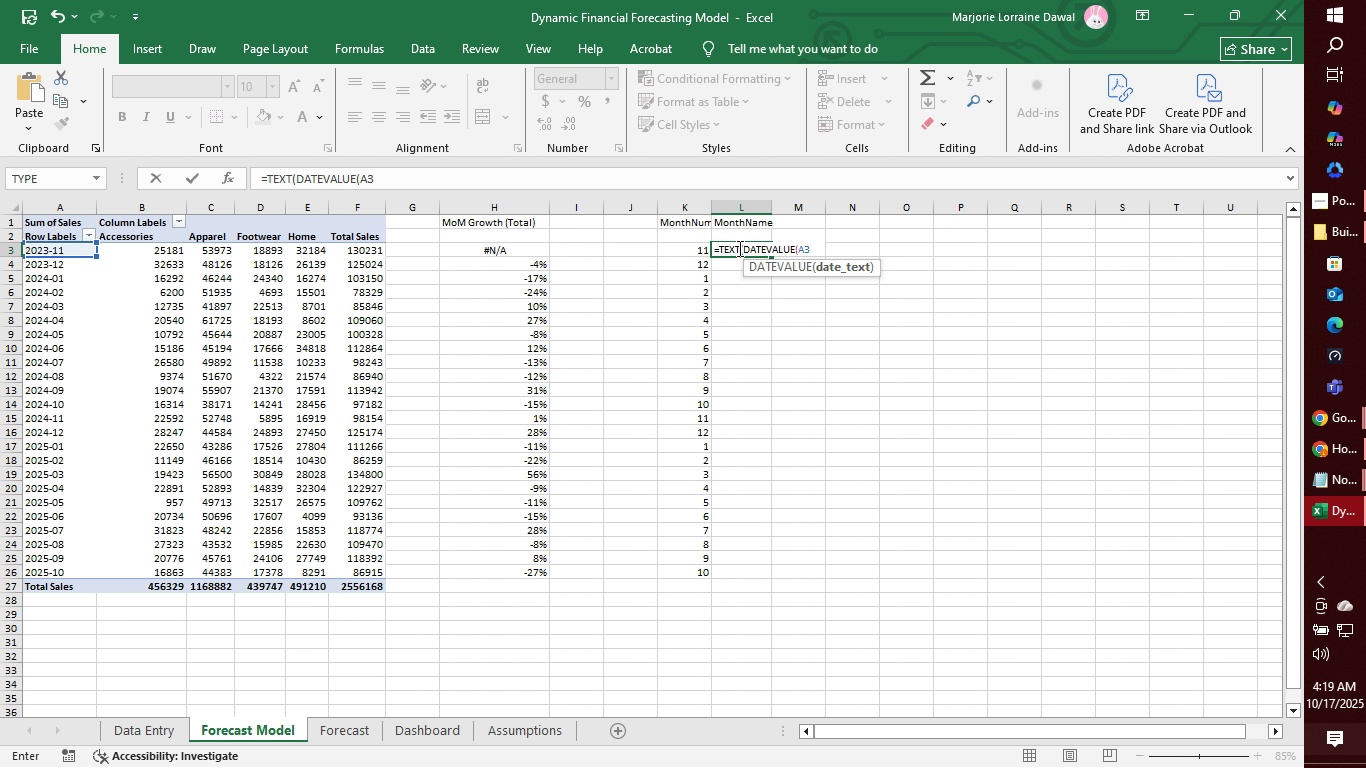 
key(Shift+4)
 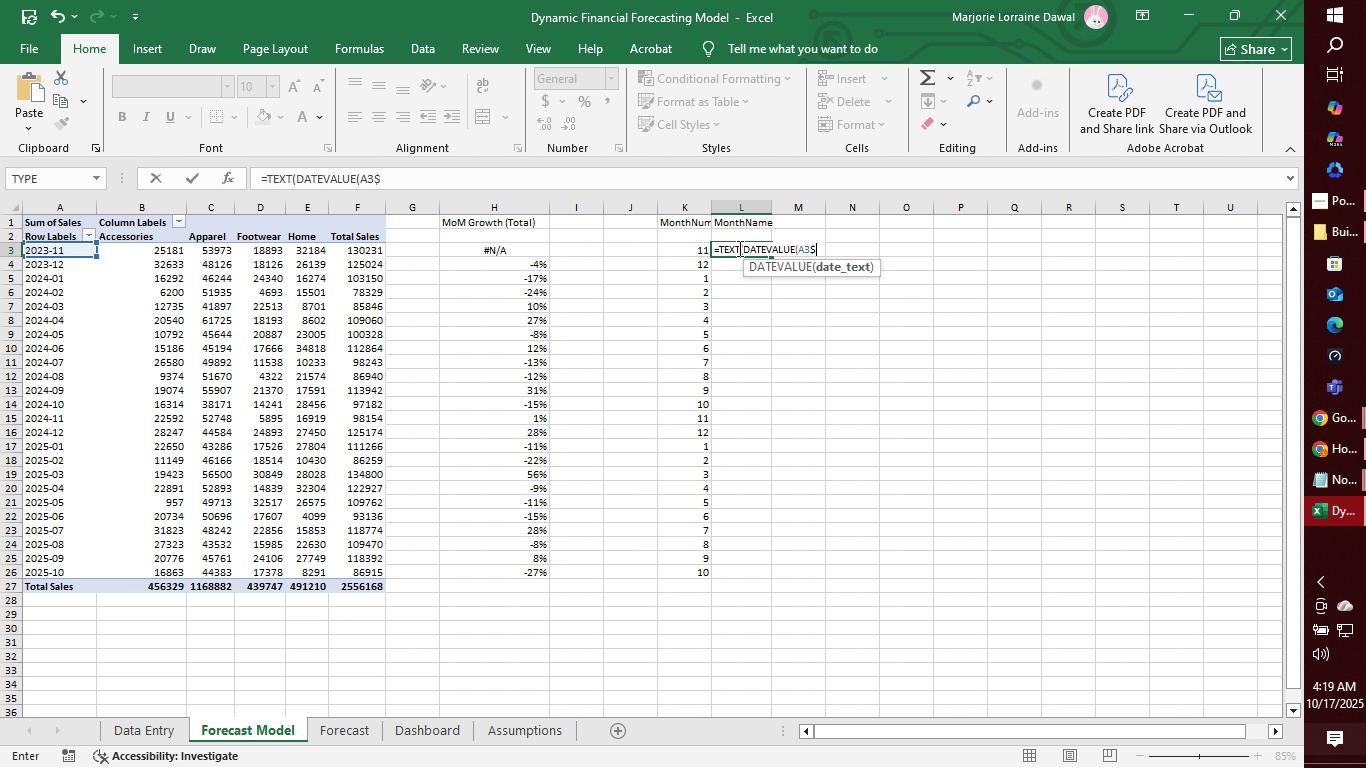 
key(Backspace)
 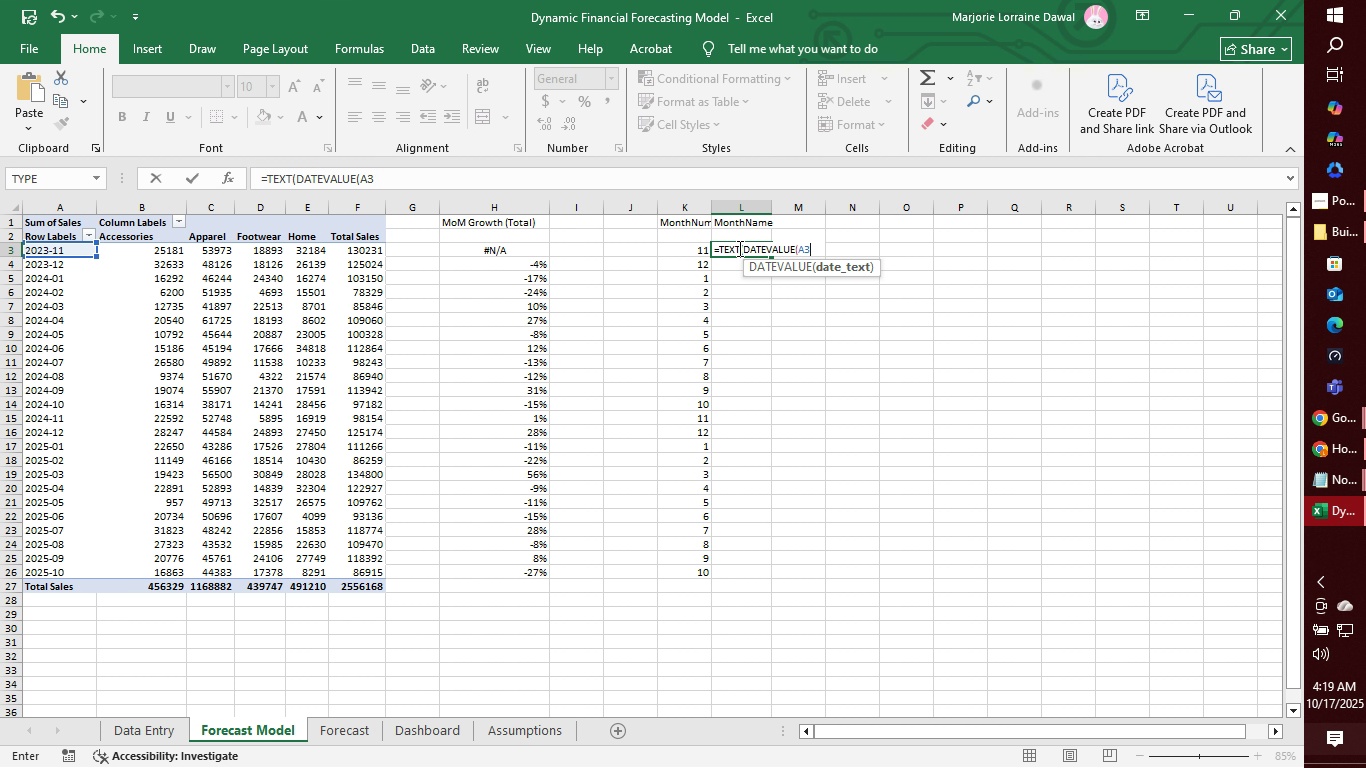 
key(Shift+7)
 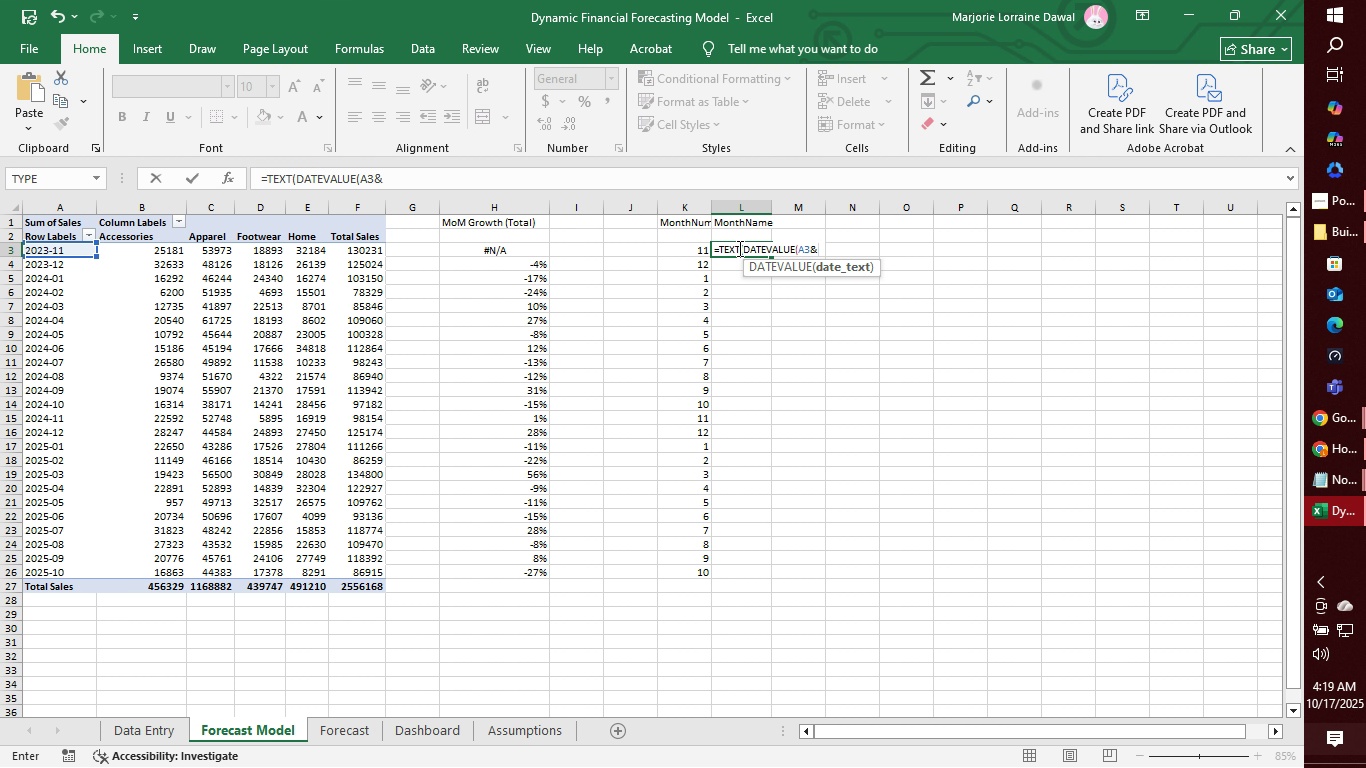 
wait(5.41)
 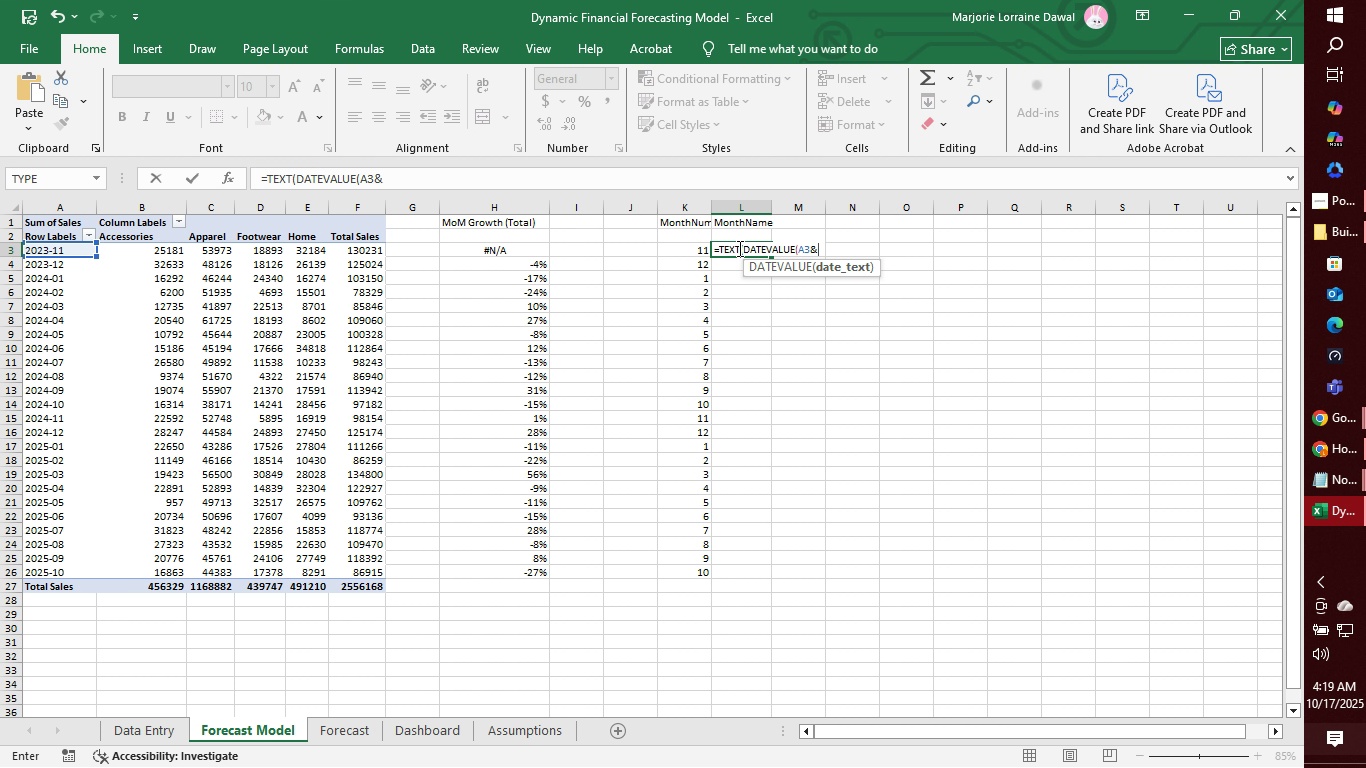 
type("-01")))
 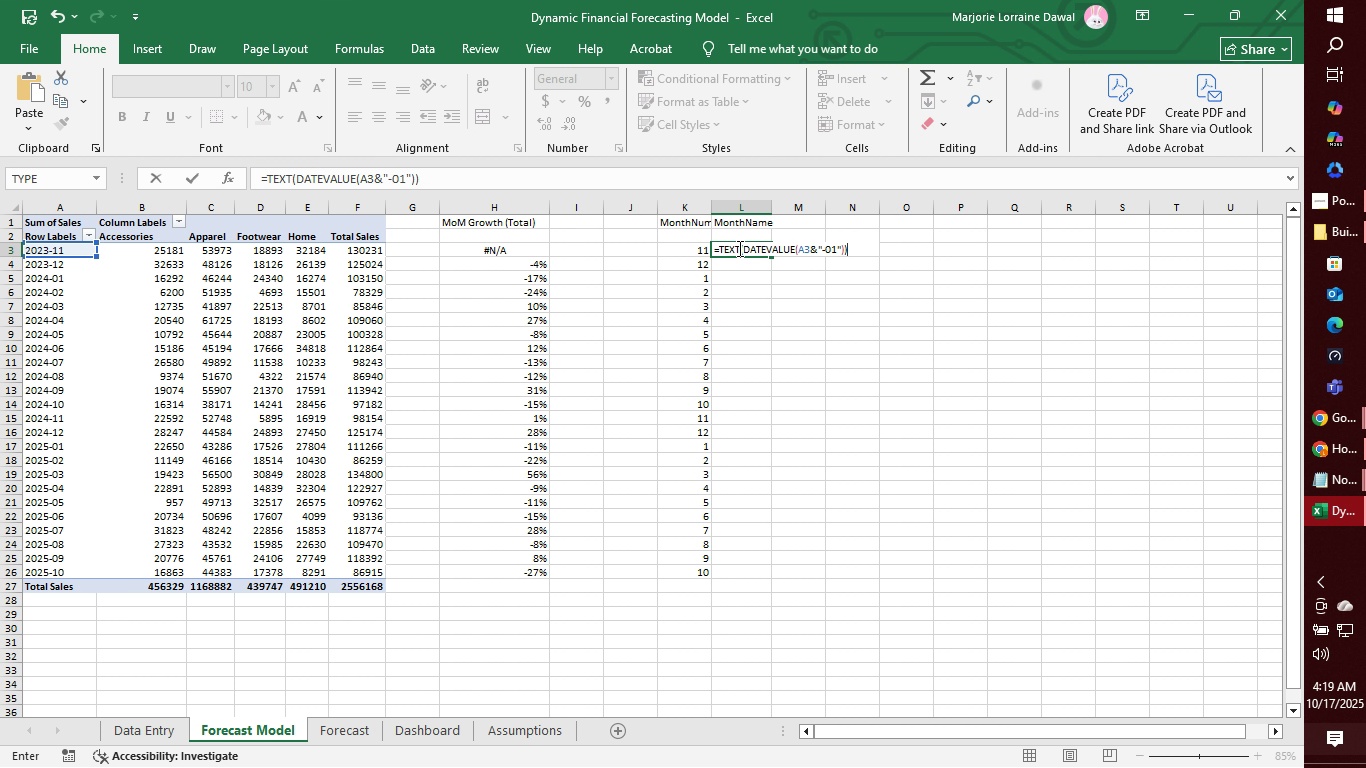 
key(Enter)
 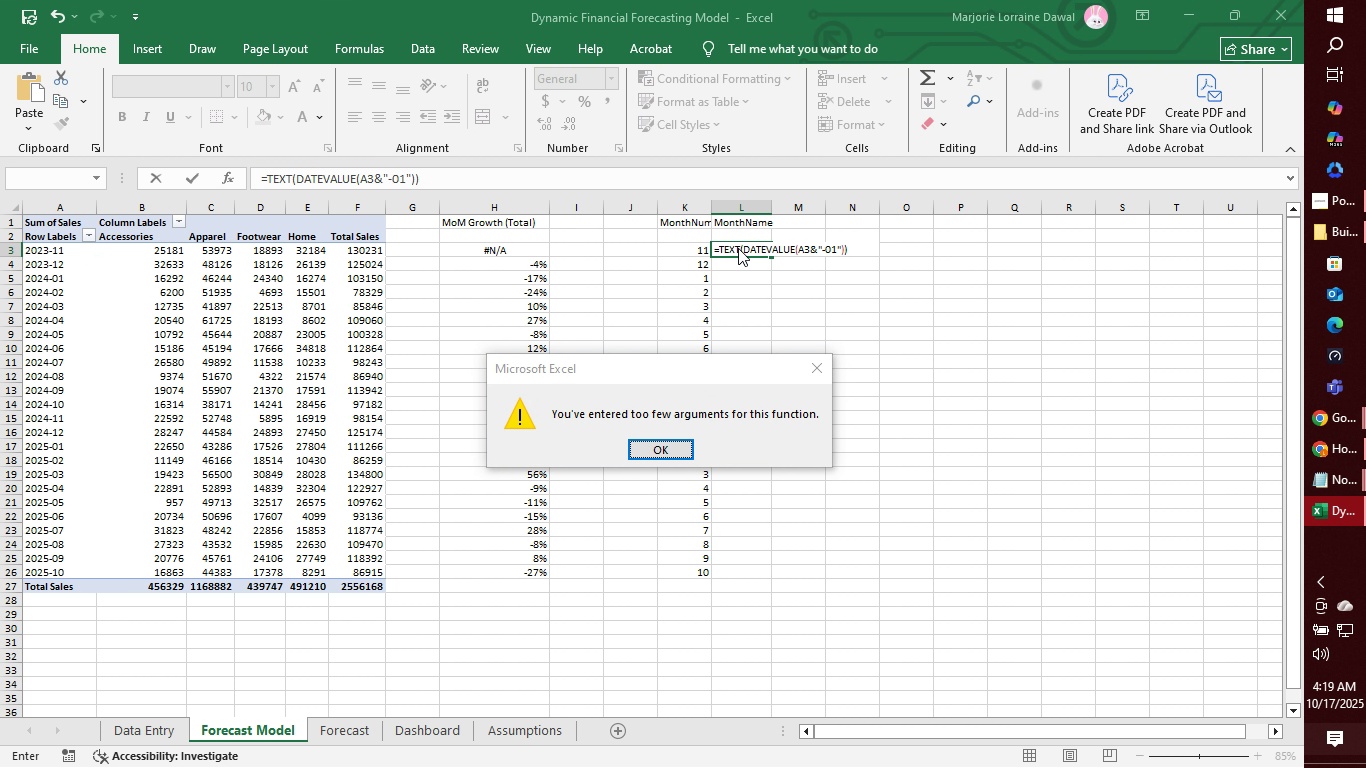 
key(Enter)
 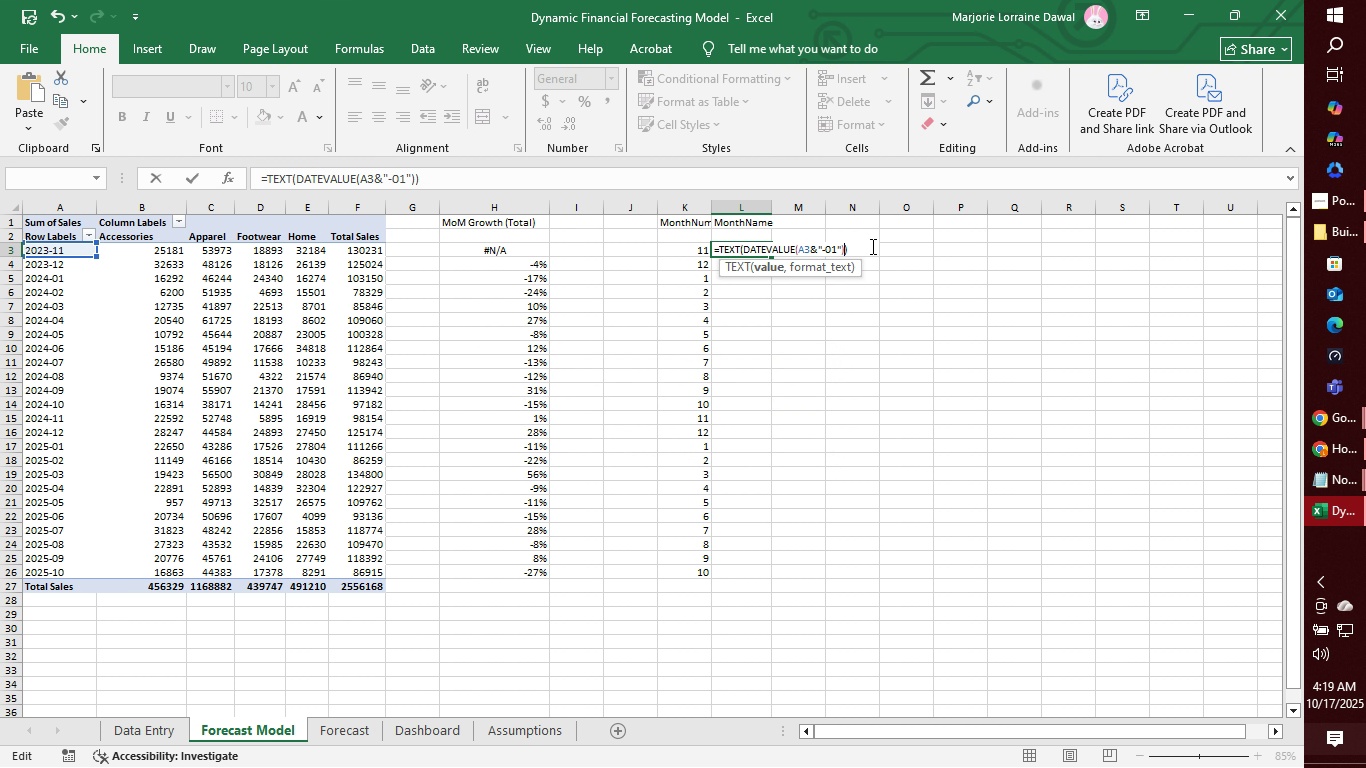 
left_click([863, 244])
 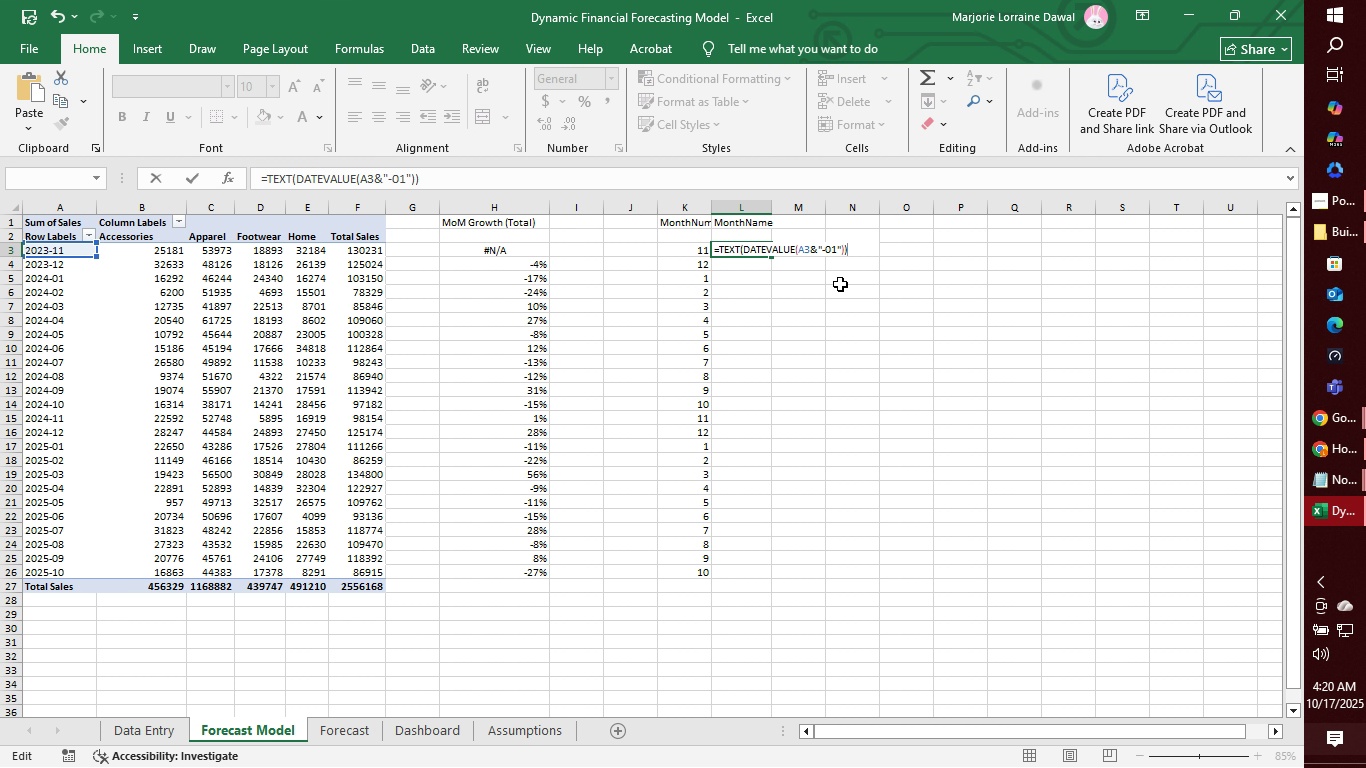 
wait(23.38)
 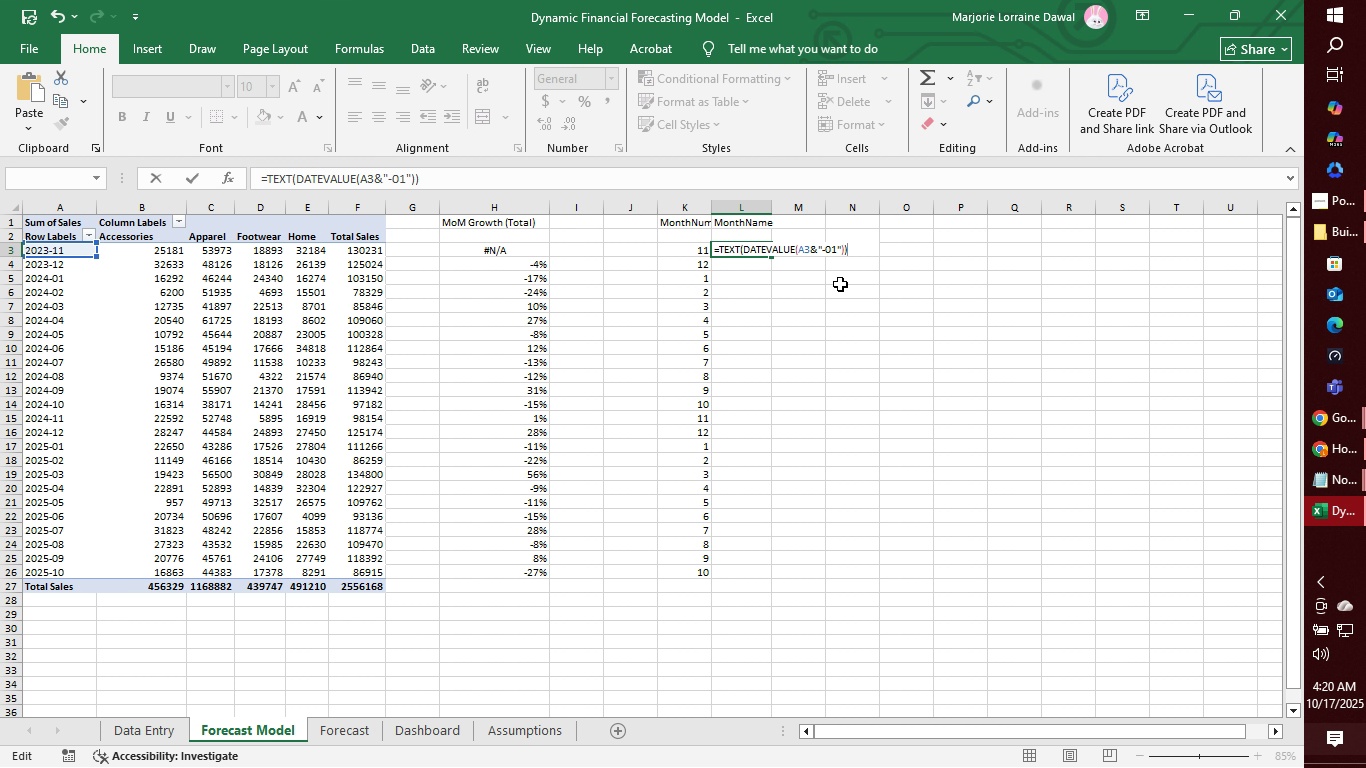 
left_click([503, 178])
 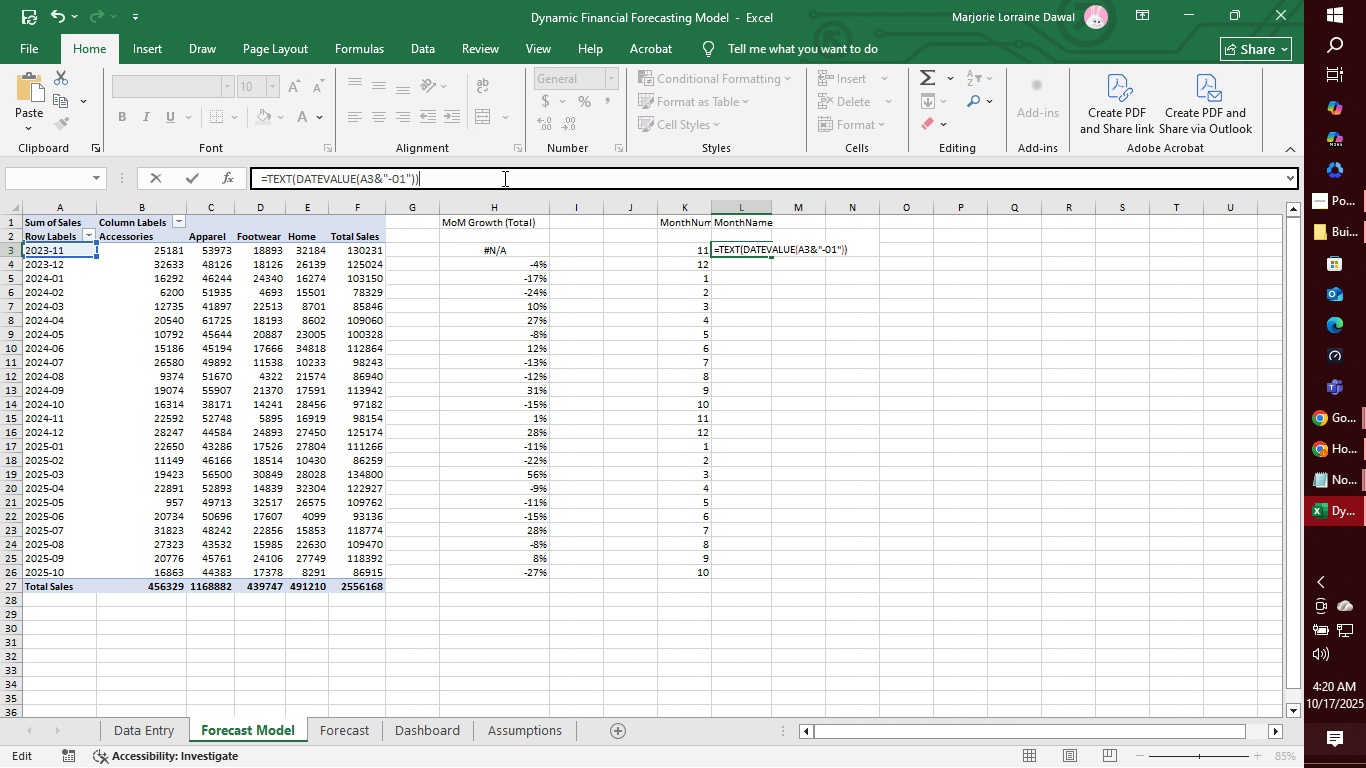 
key(Backspace)
 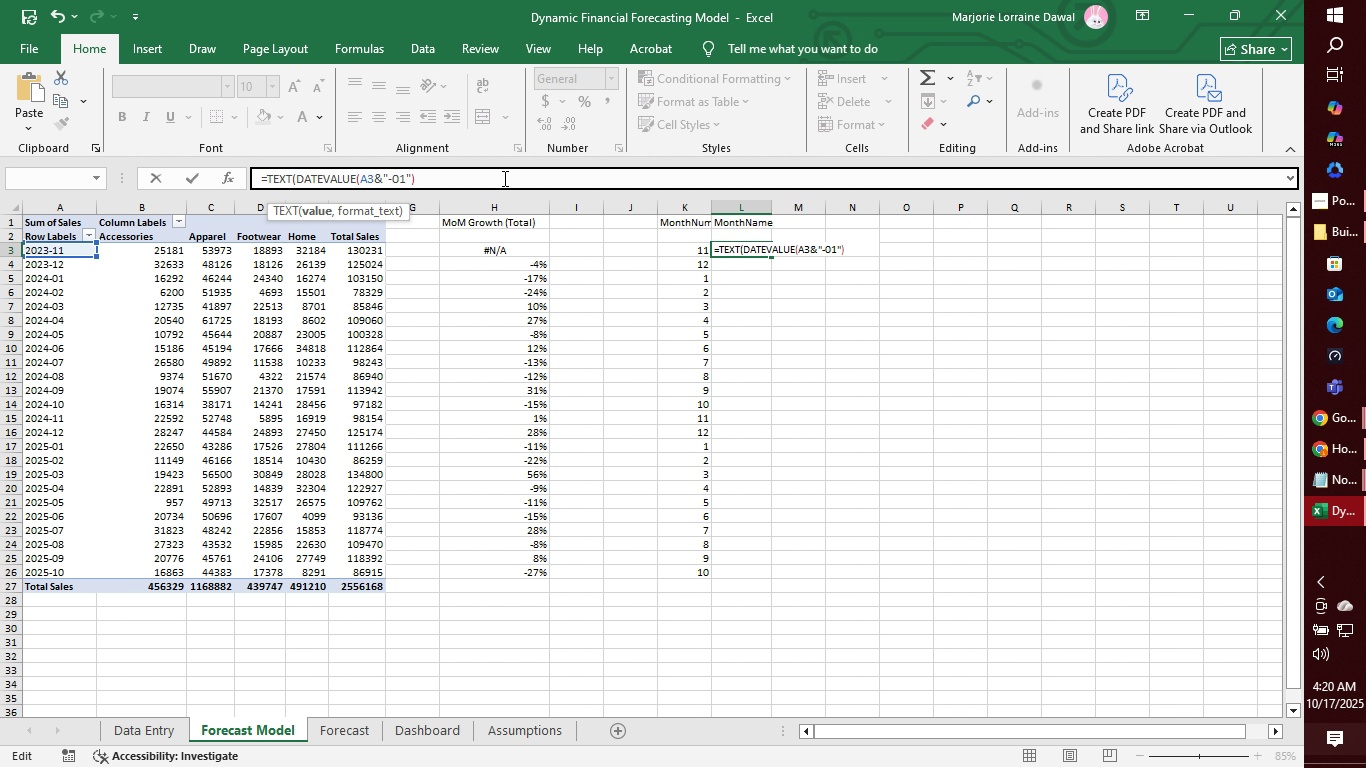 
type(,"MMM"))
 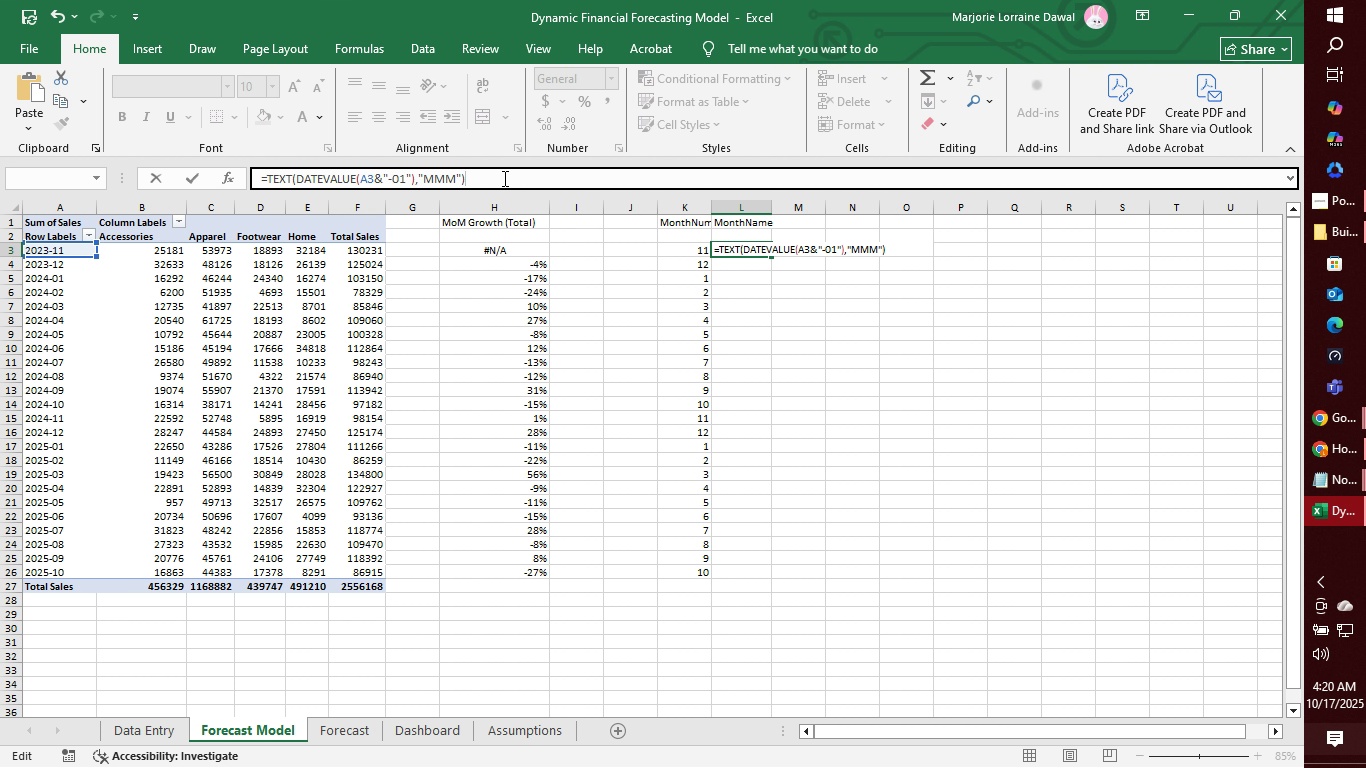 
key(Enter)
 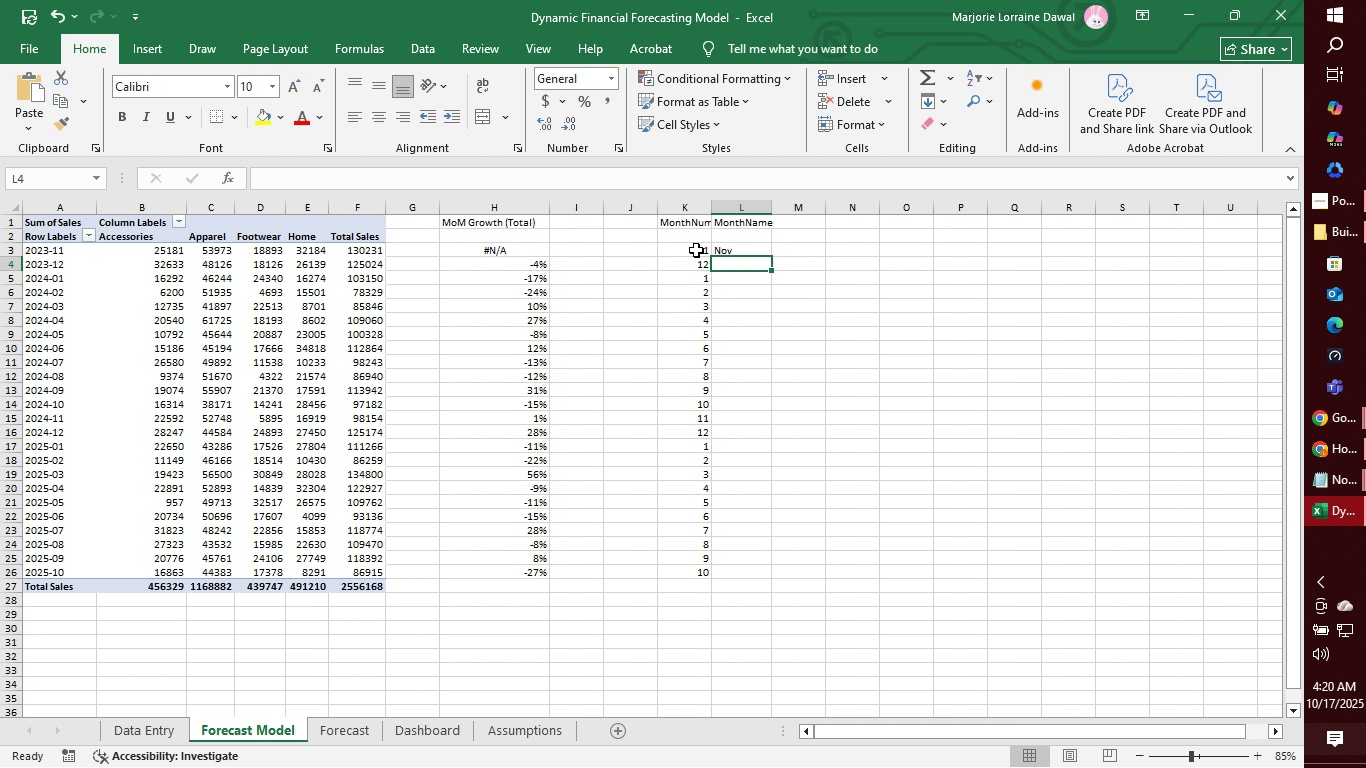 
left_click([717, 252])
 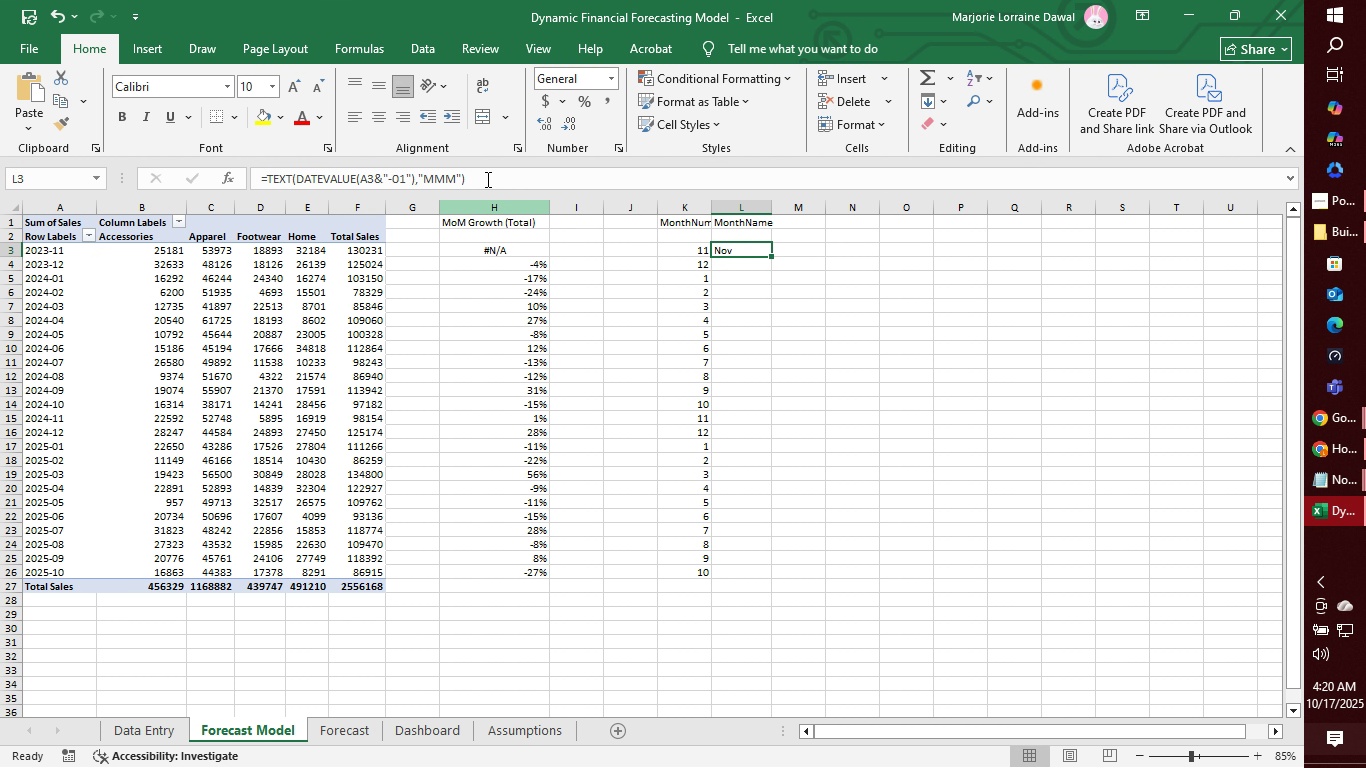 
left_click_drag(start_coordinate=[486, 179], to_coordinate=[259, 196])
 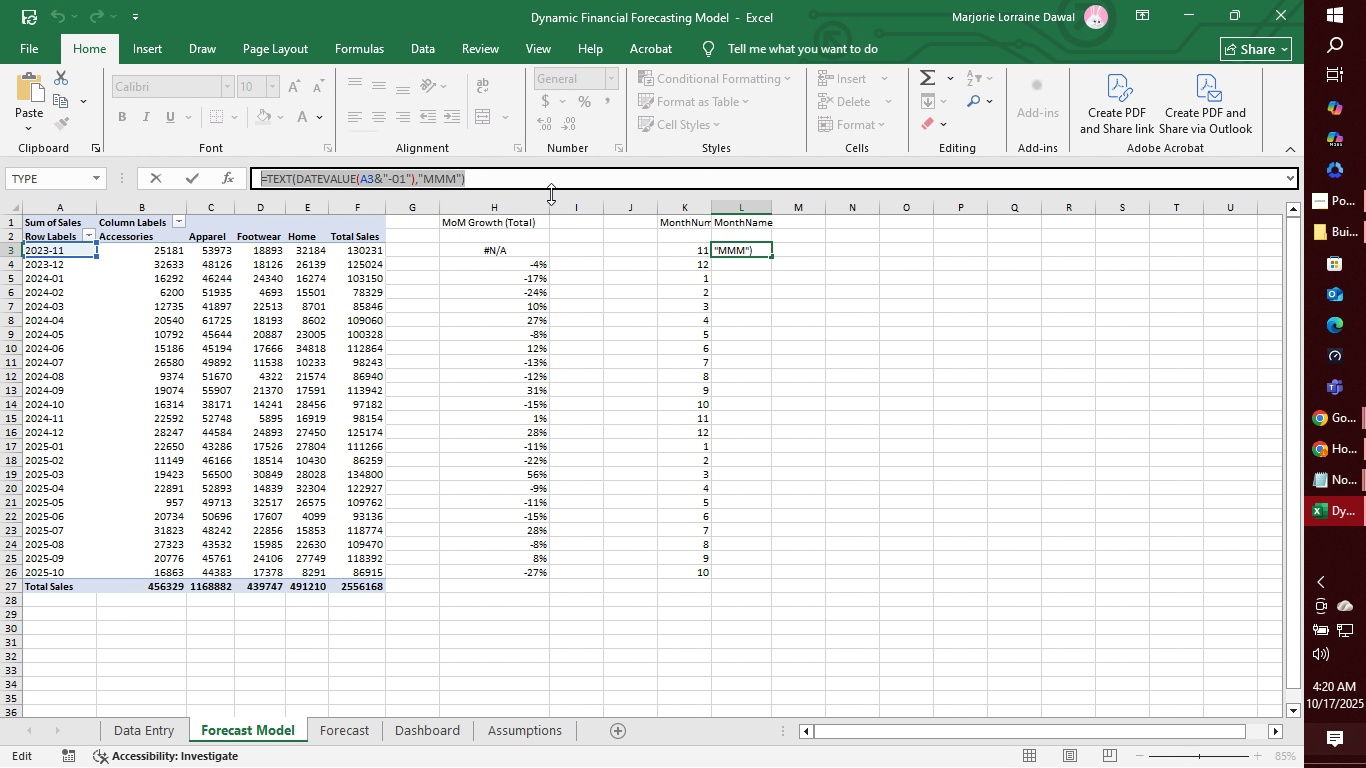 
key(Control+C)
 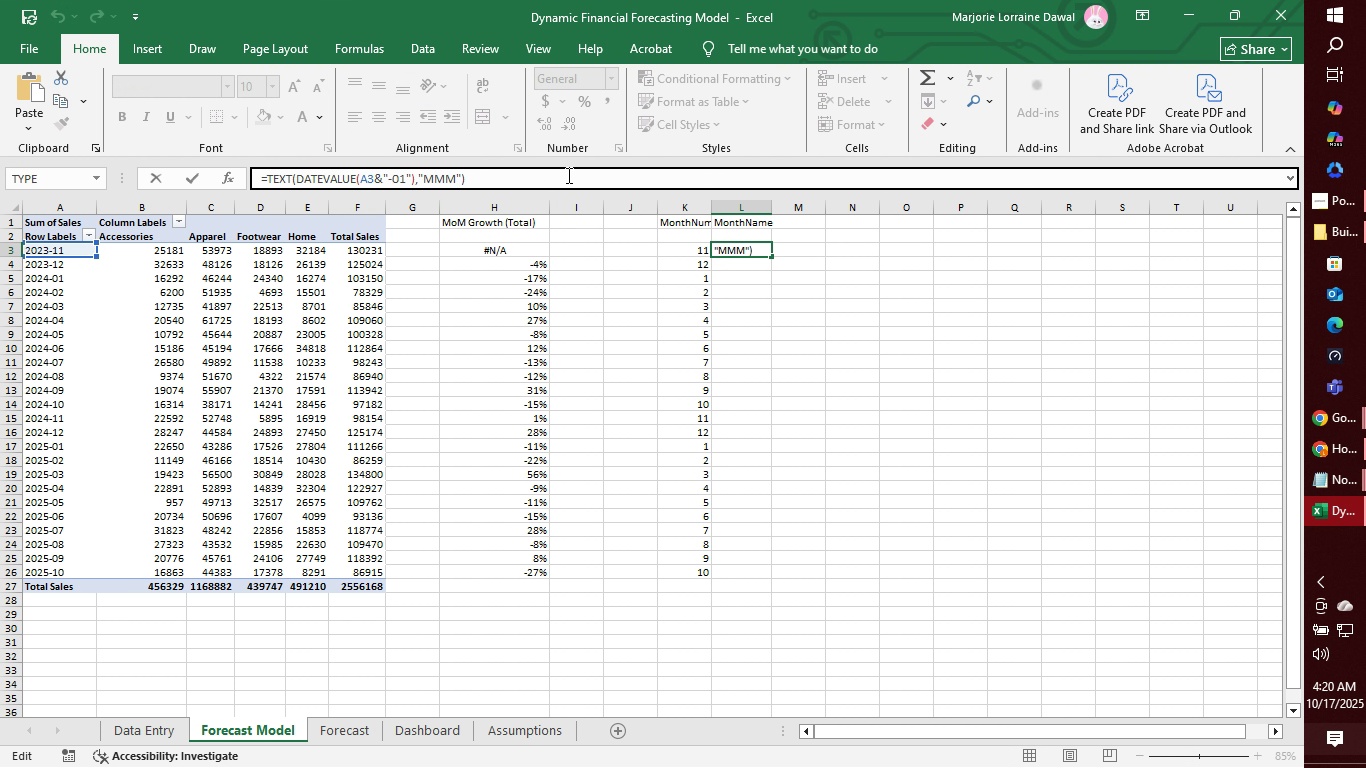 
left_click([567, 175])
 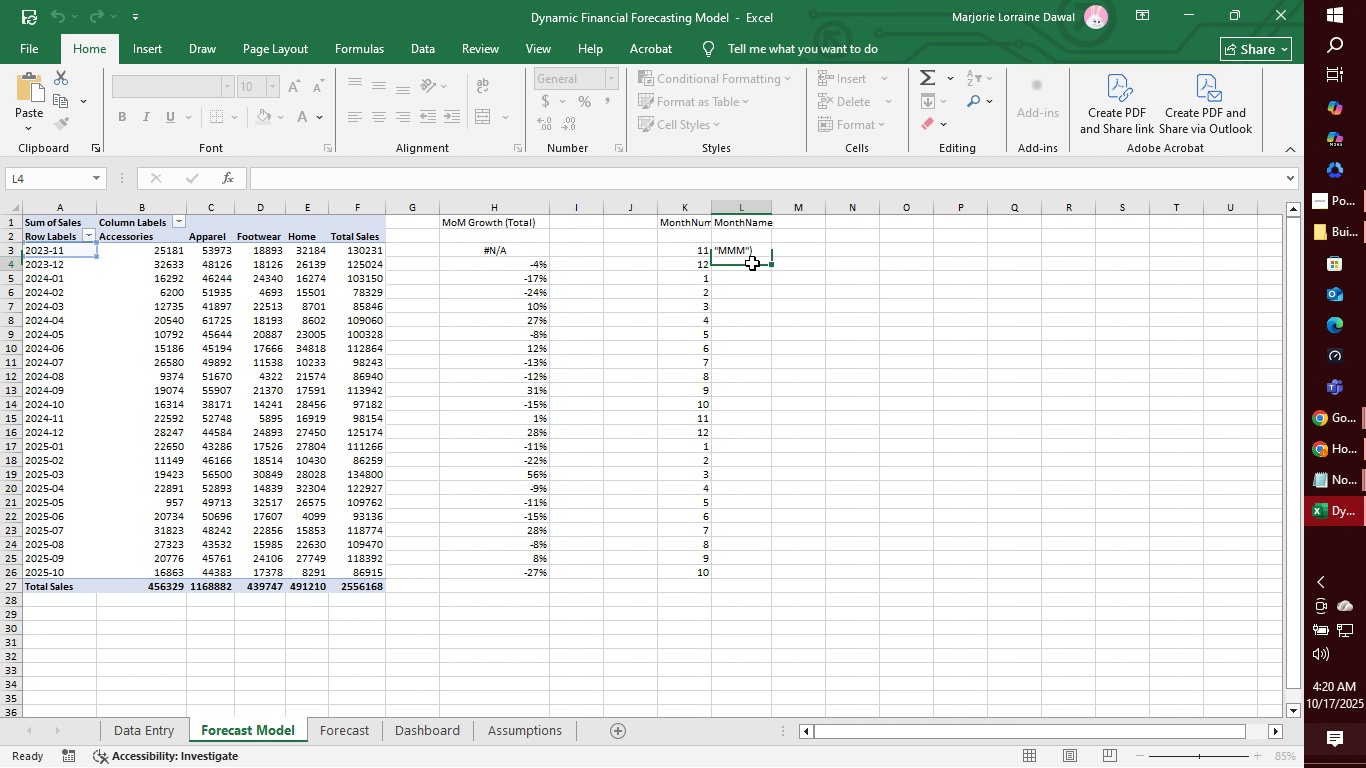 
left_click([752, 263])
 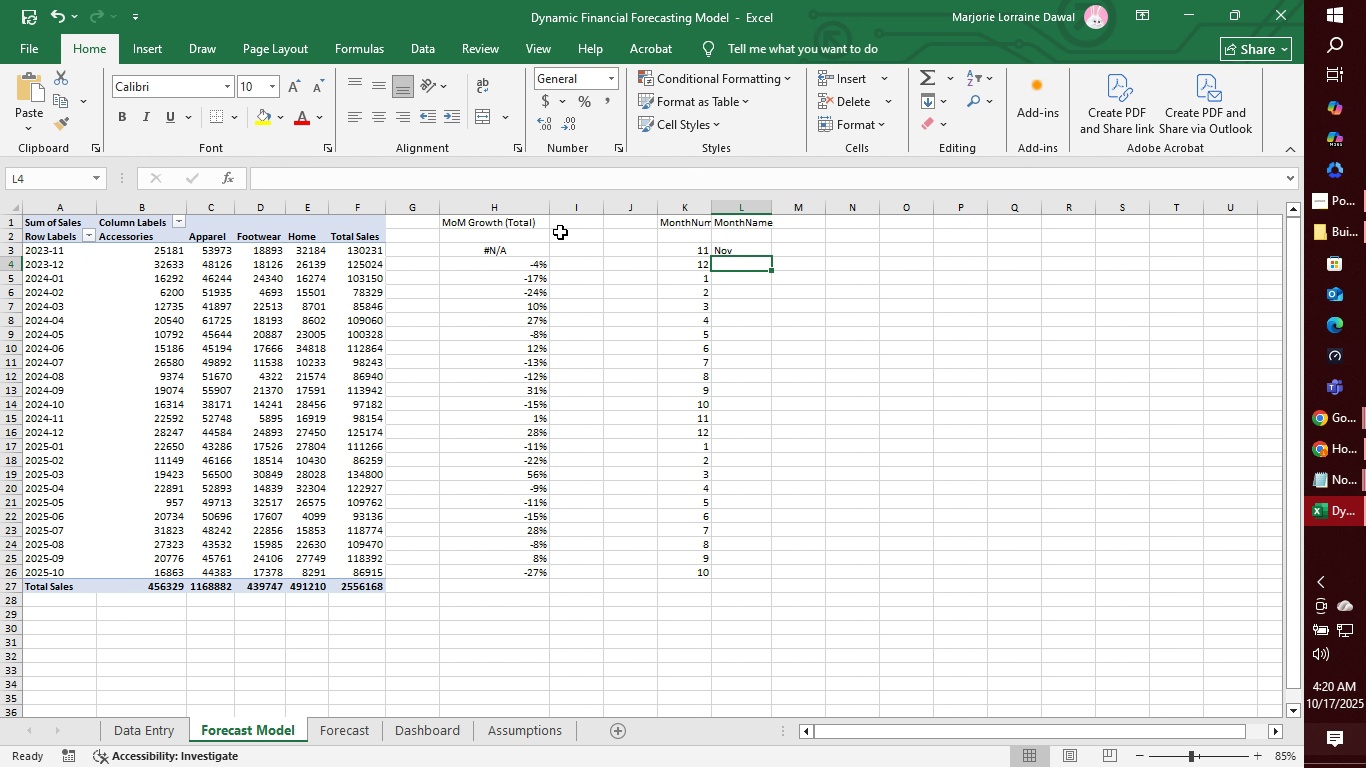 
key(Control+V)
 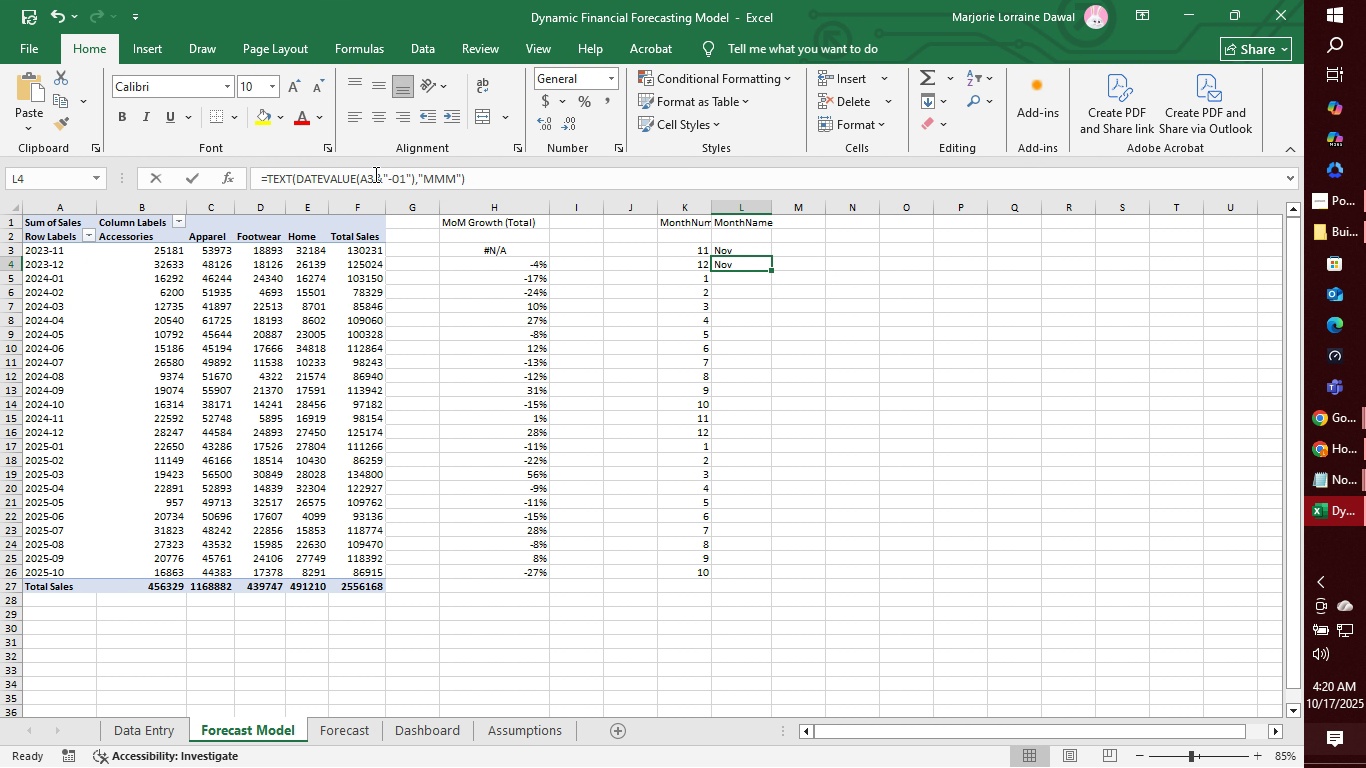 
left_click([374, 174])
 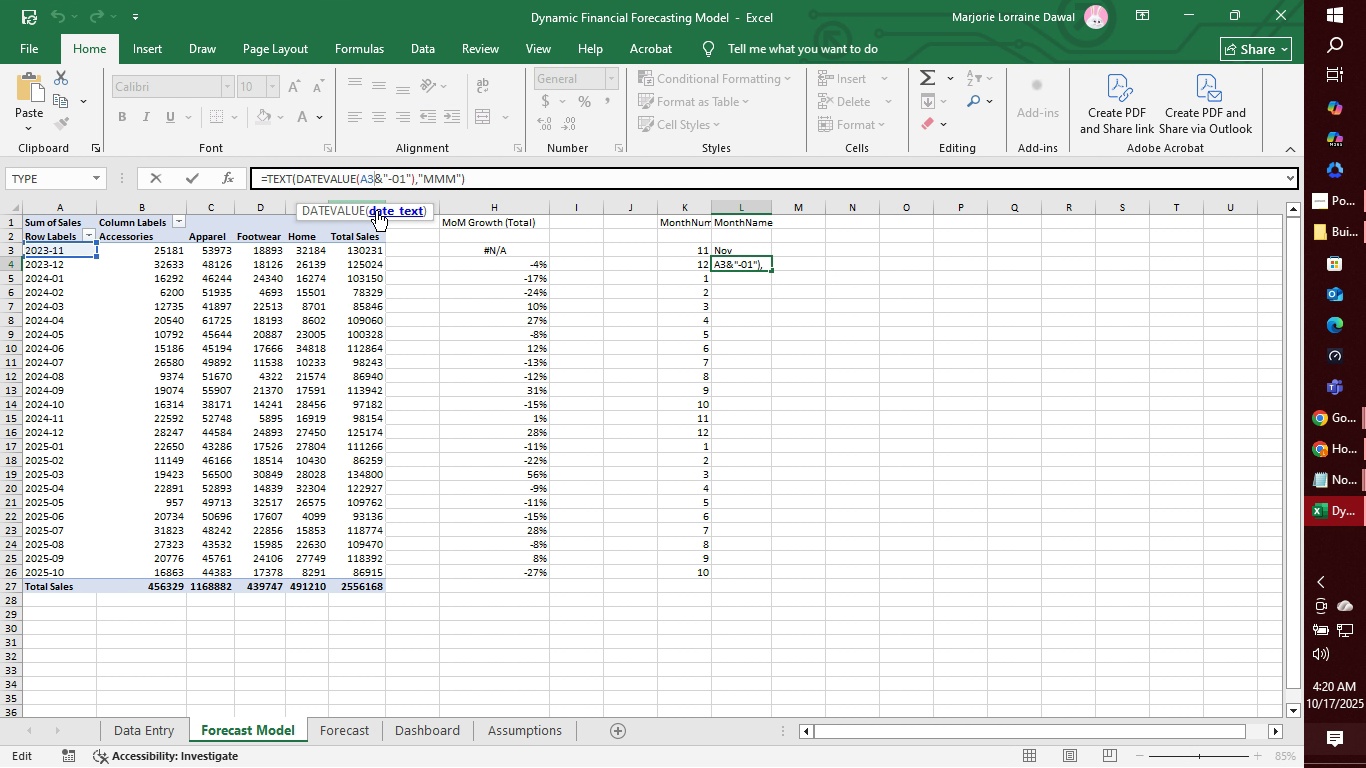 
key(Backspace)
 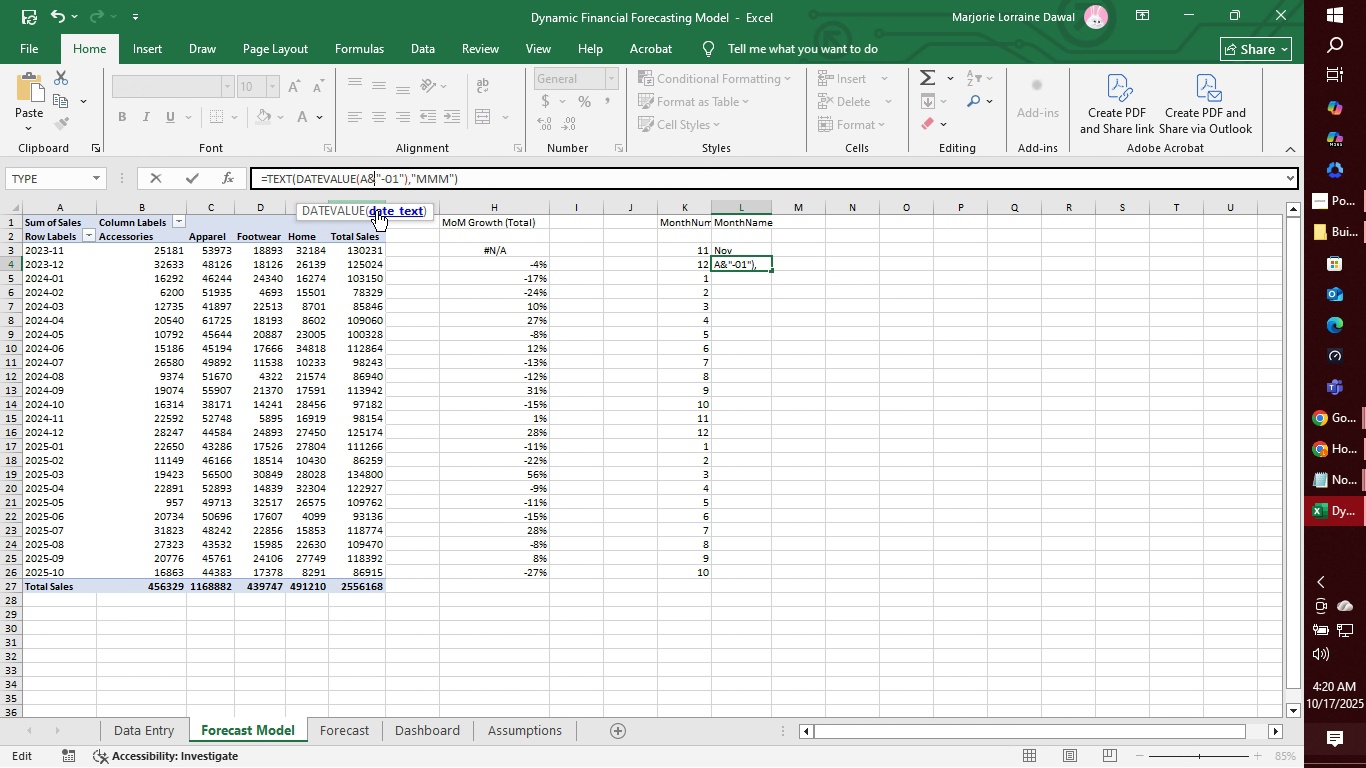 
key(4)
 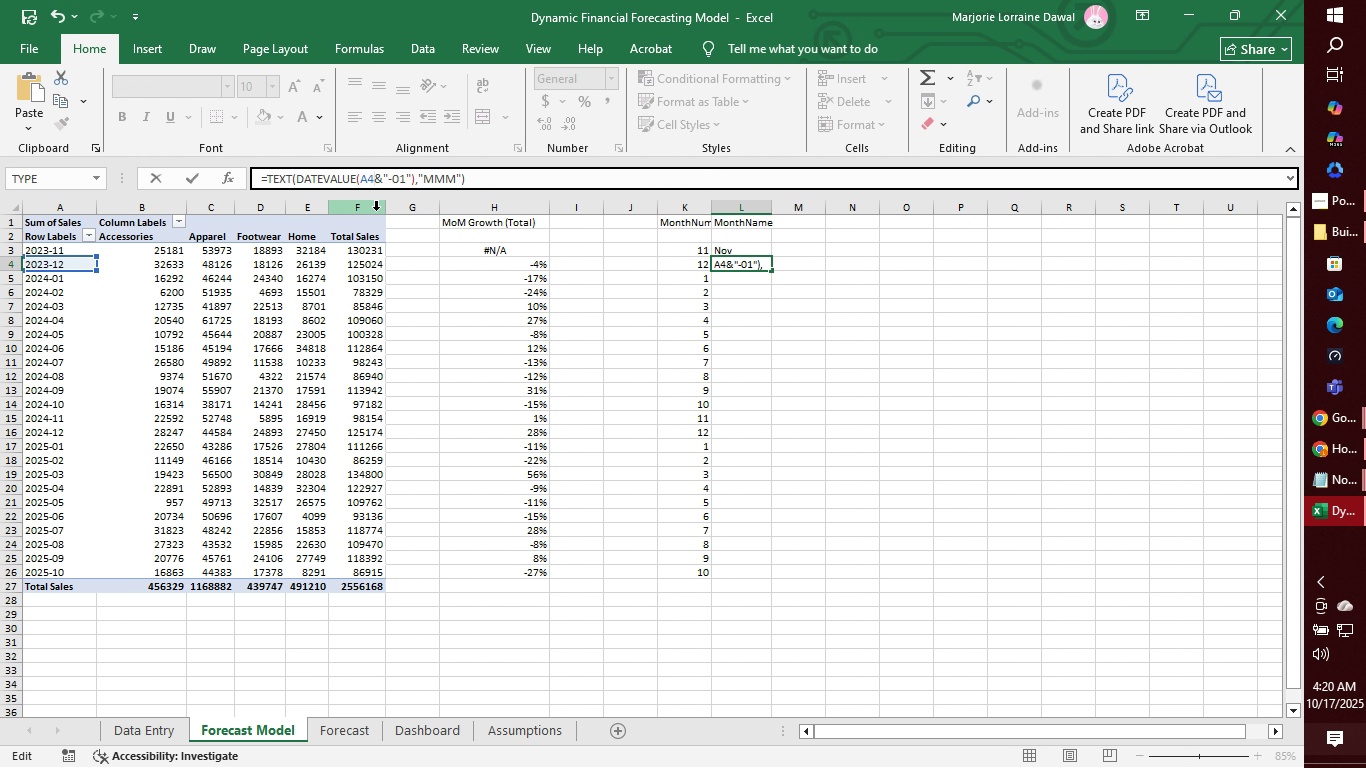 
key(Enter)
 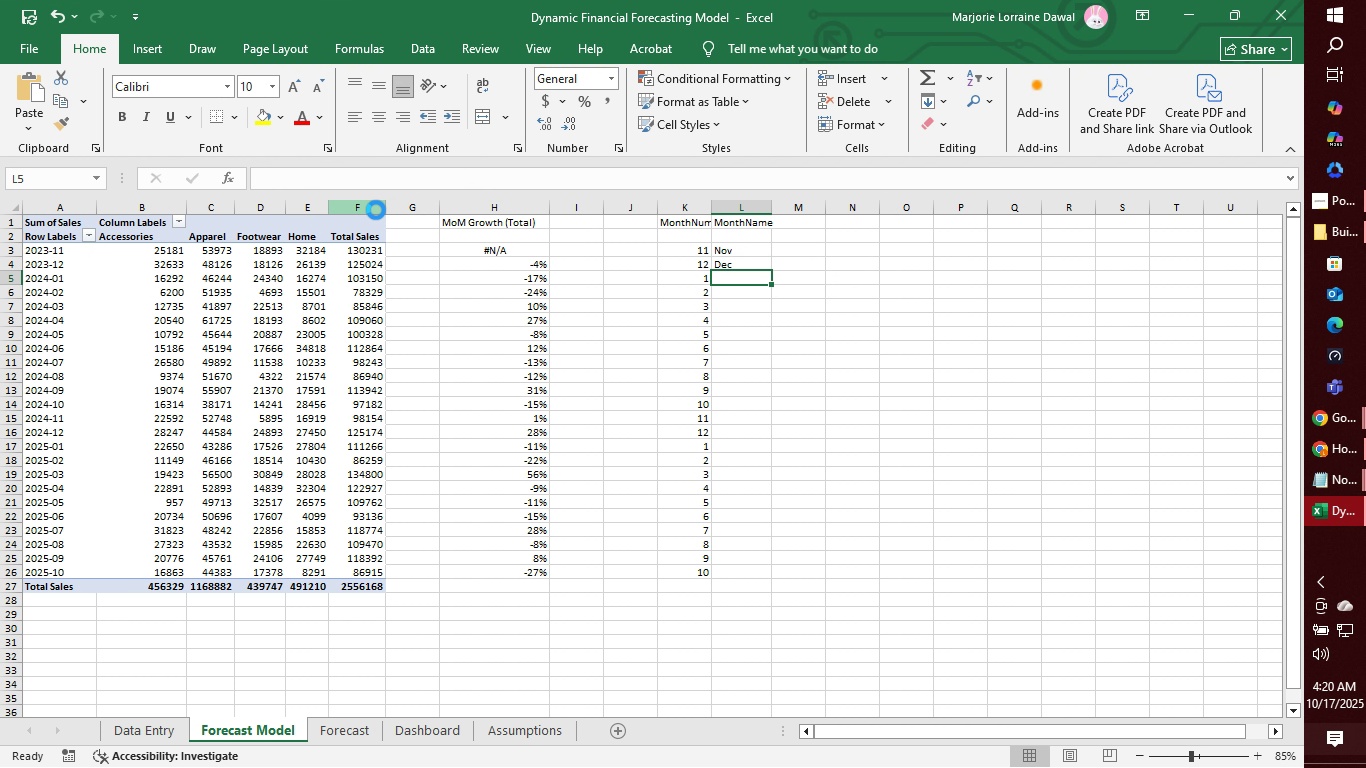 
key(Control+V)
 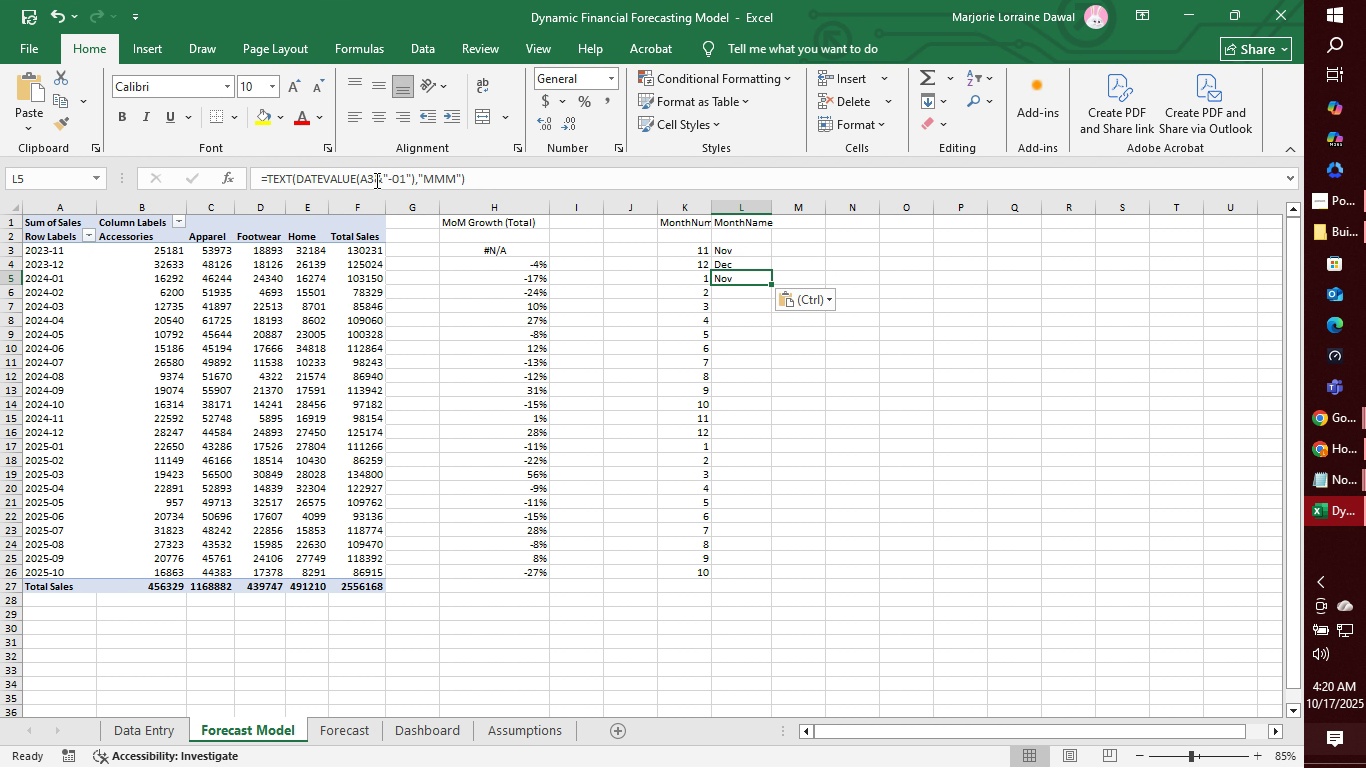 
left_click([373, 179])
 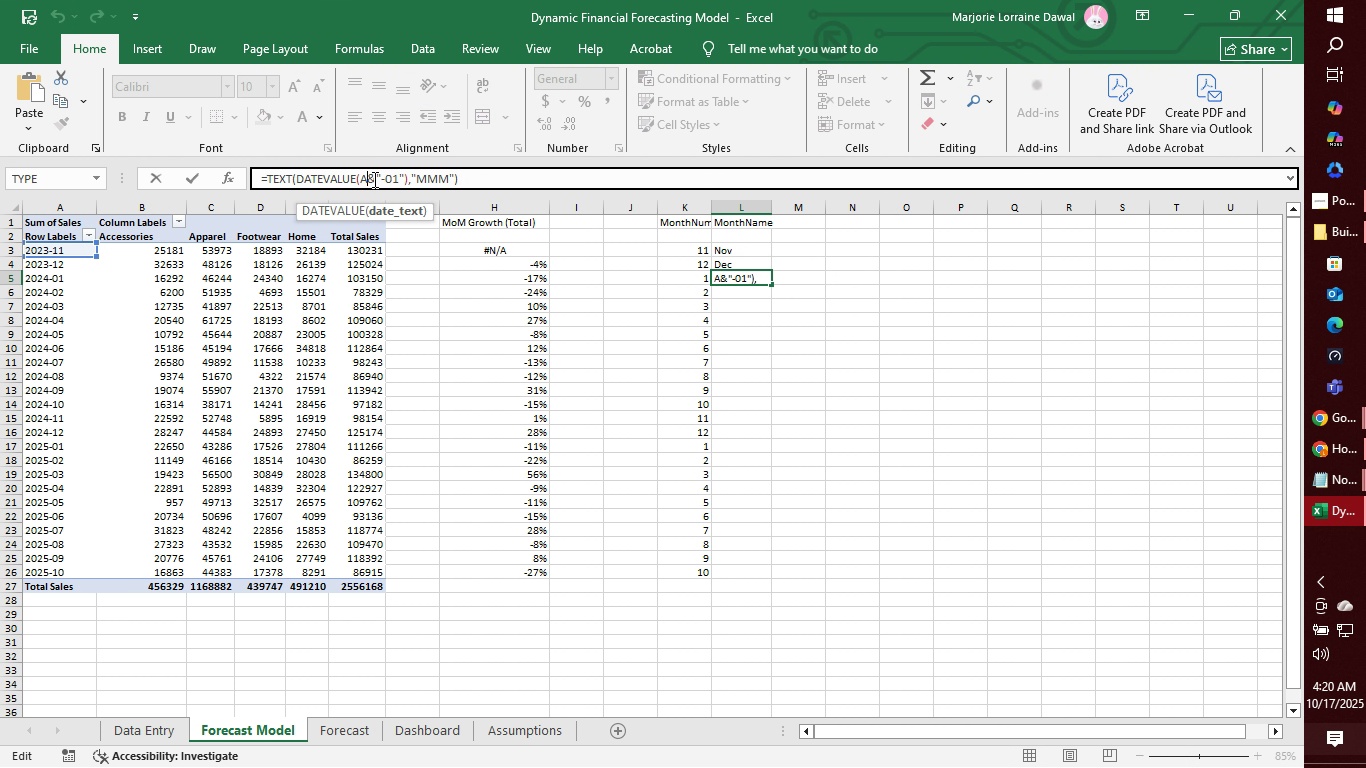 
key(Backspace)
 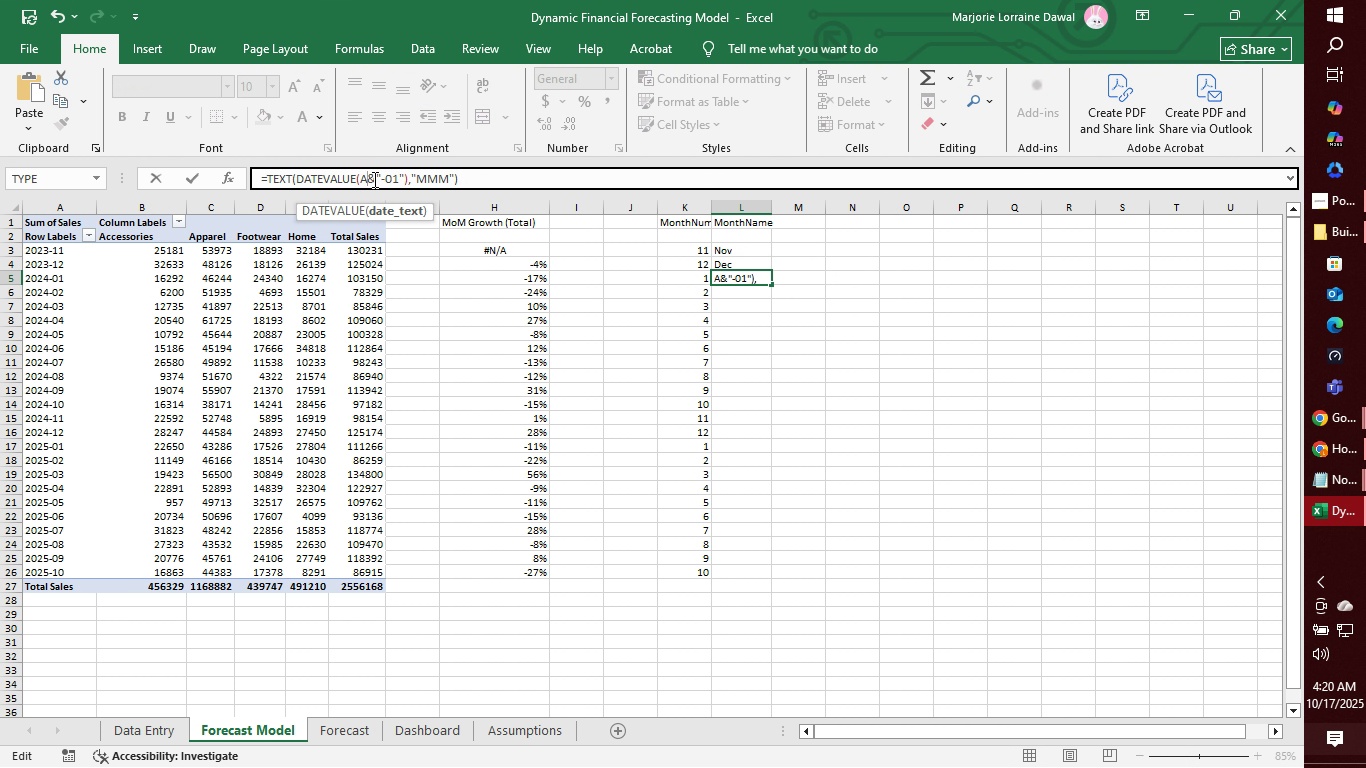 
key(5)
 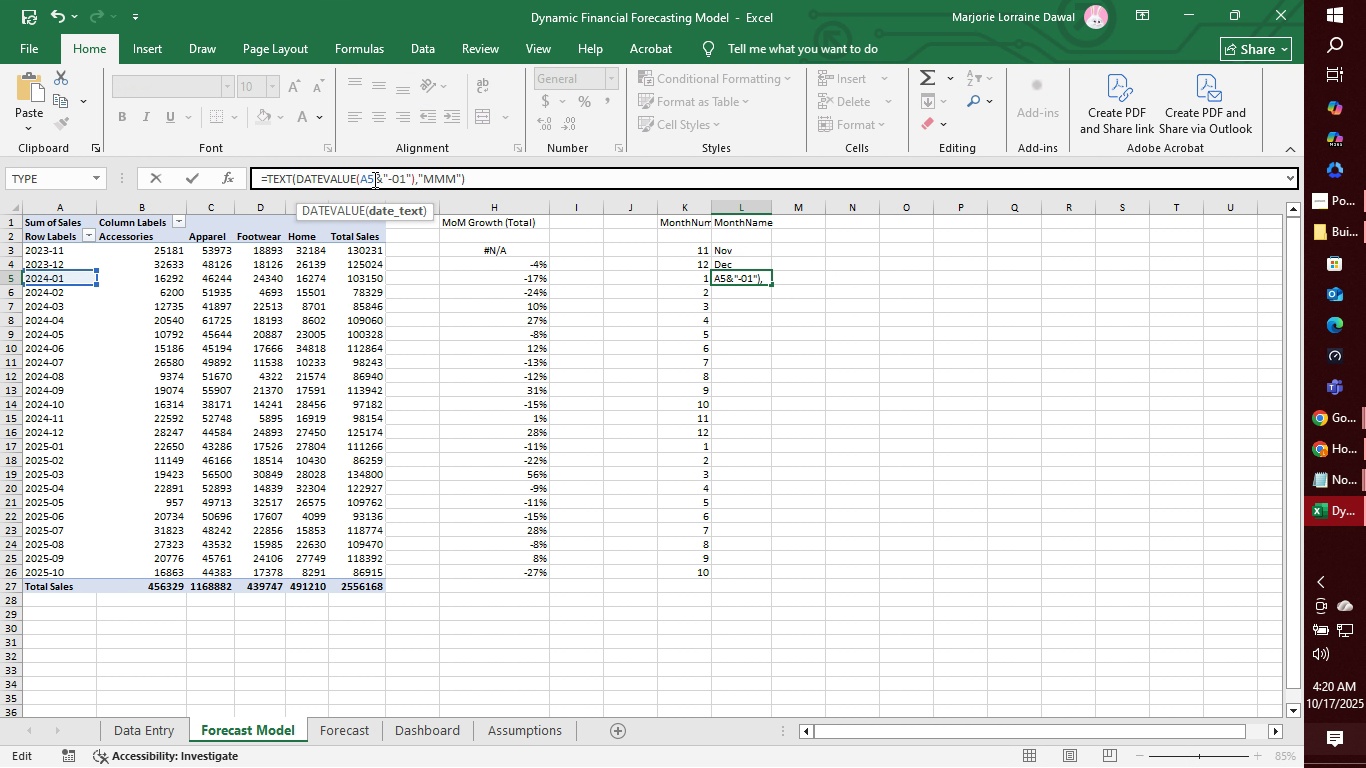 
key(Enter)
 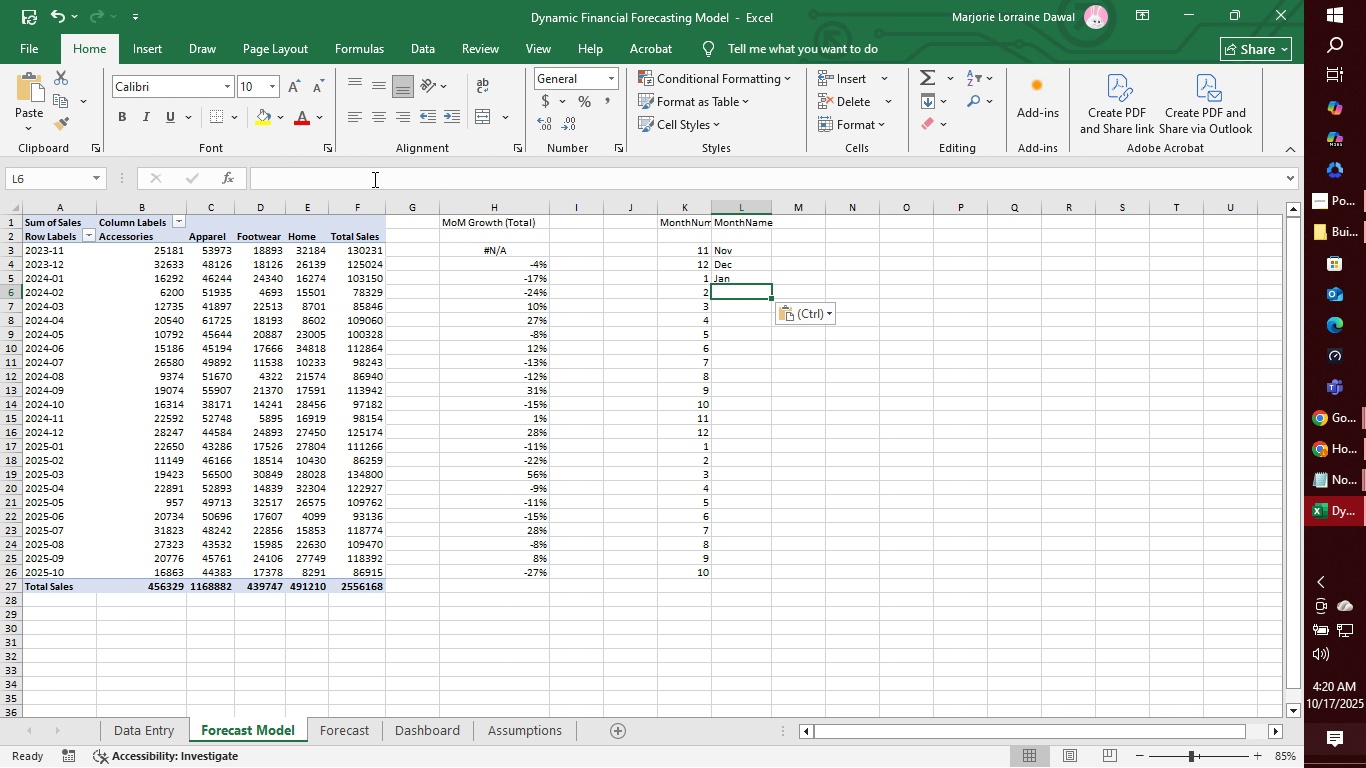 
key(Control+V)
 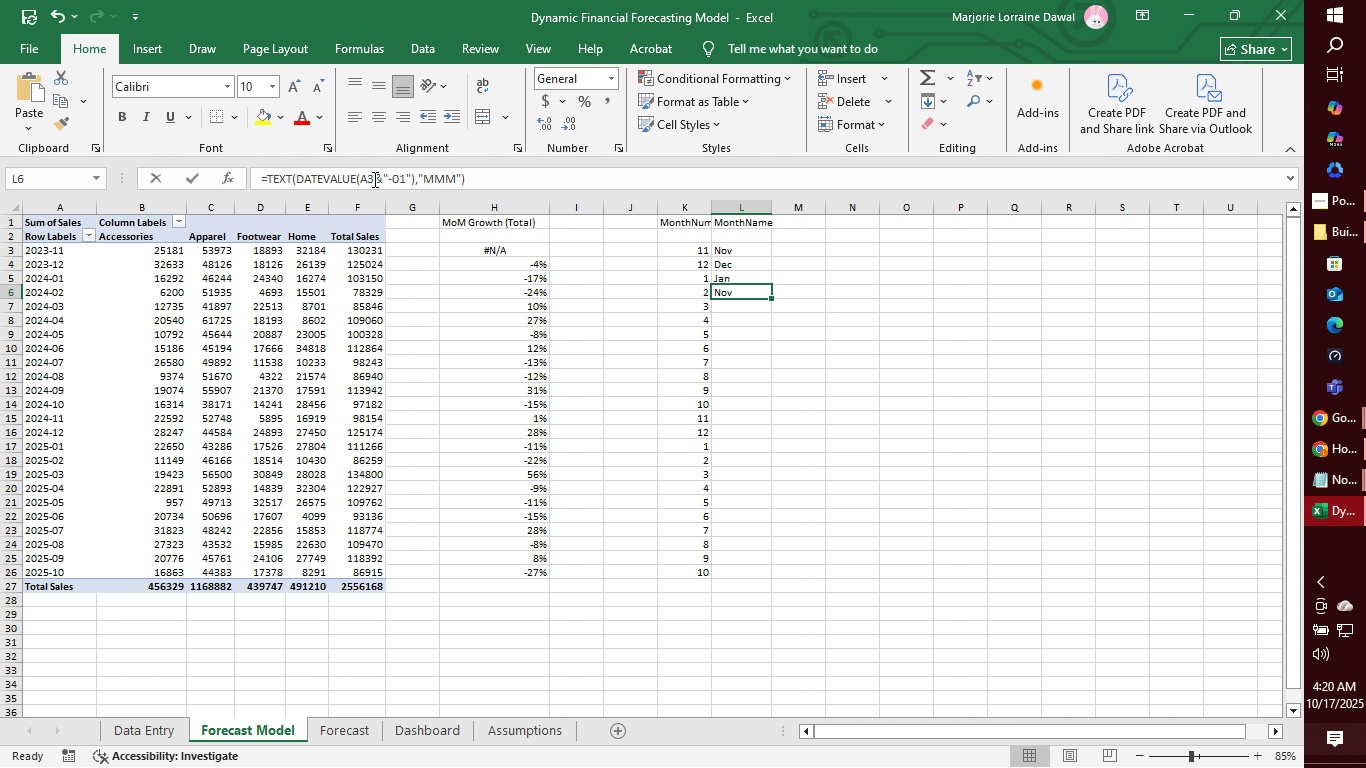 
left_click([373, 179])
 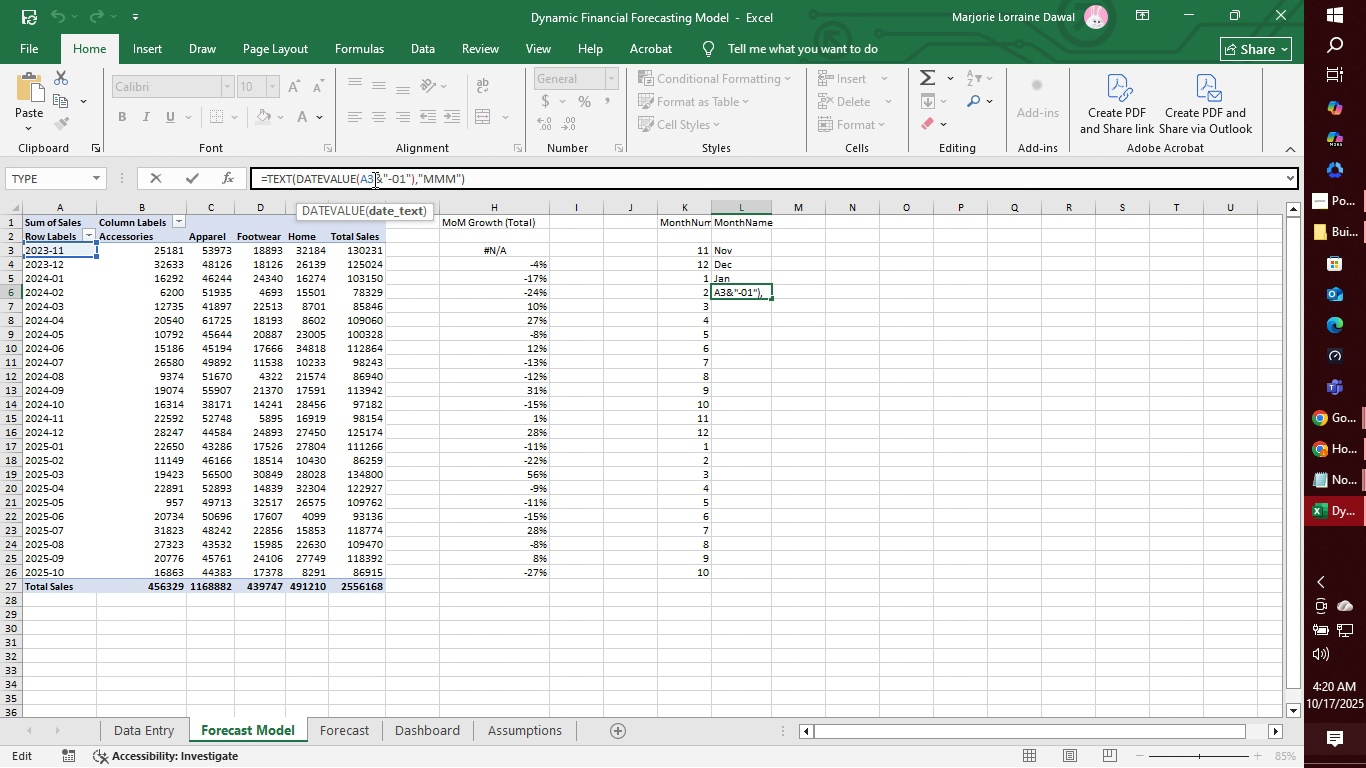 
key(Backspace)
 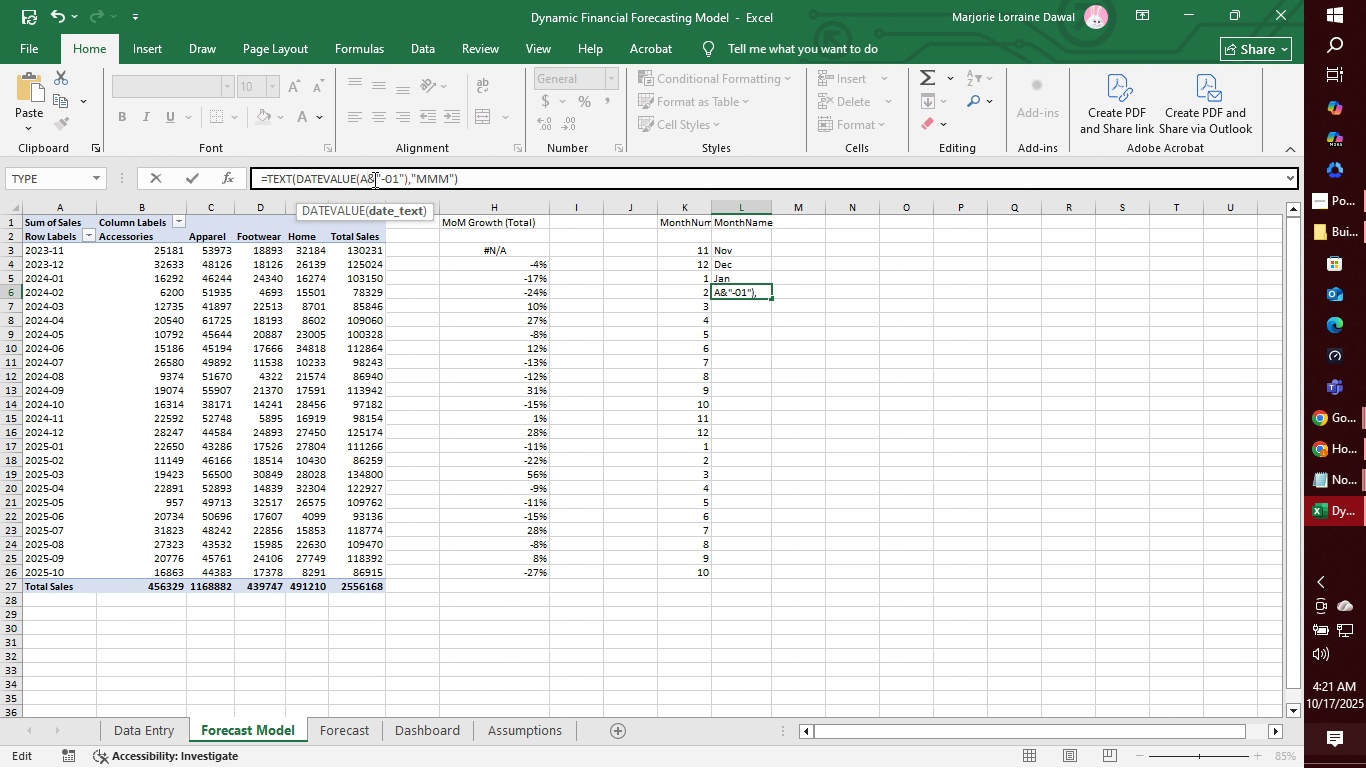 
key(6)
 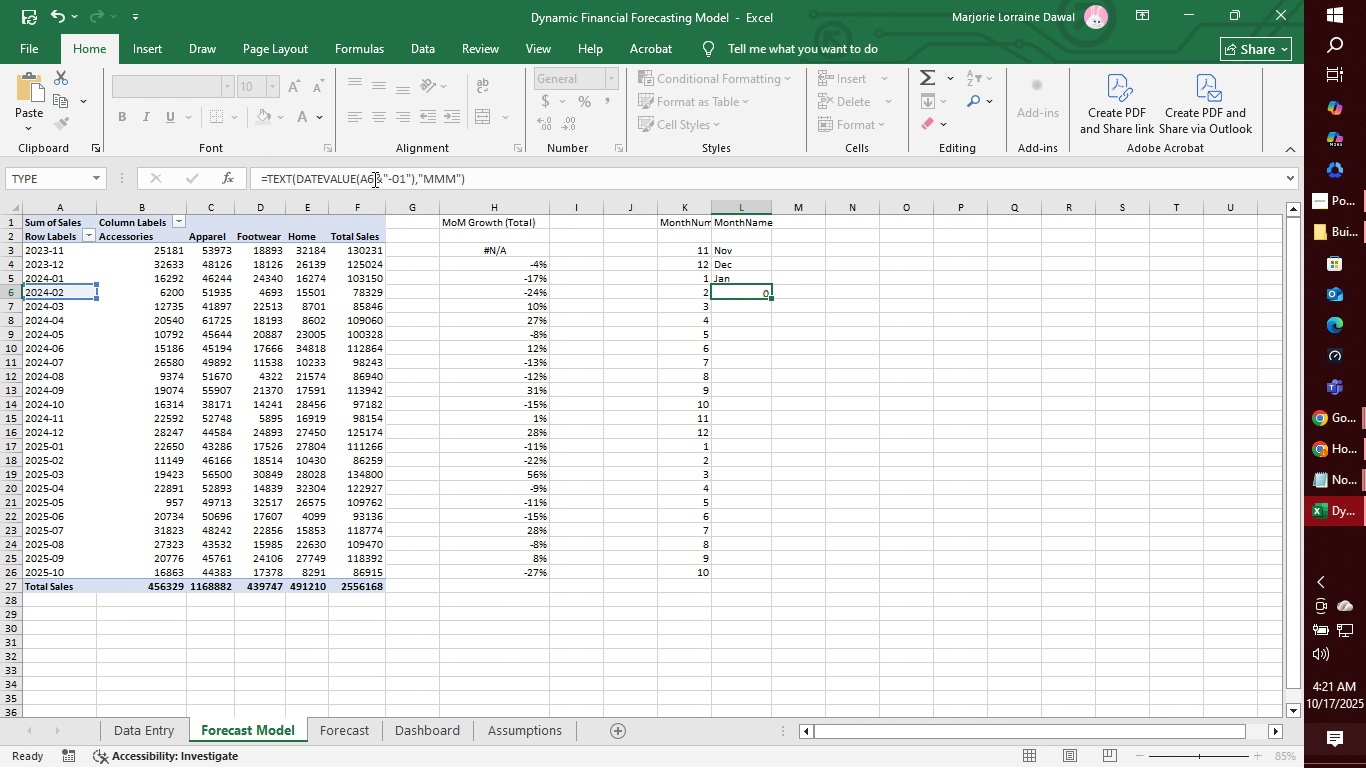 
key(Enter)
 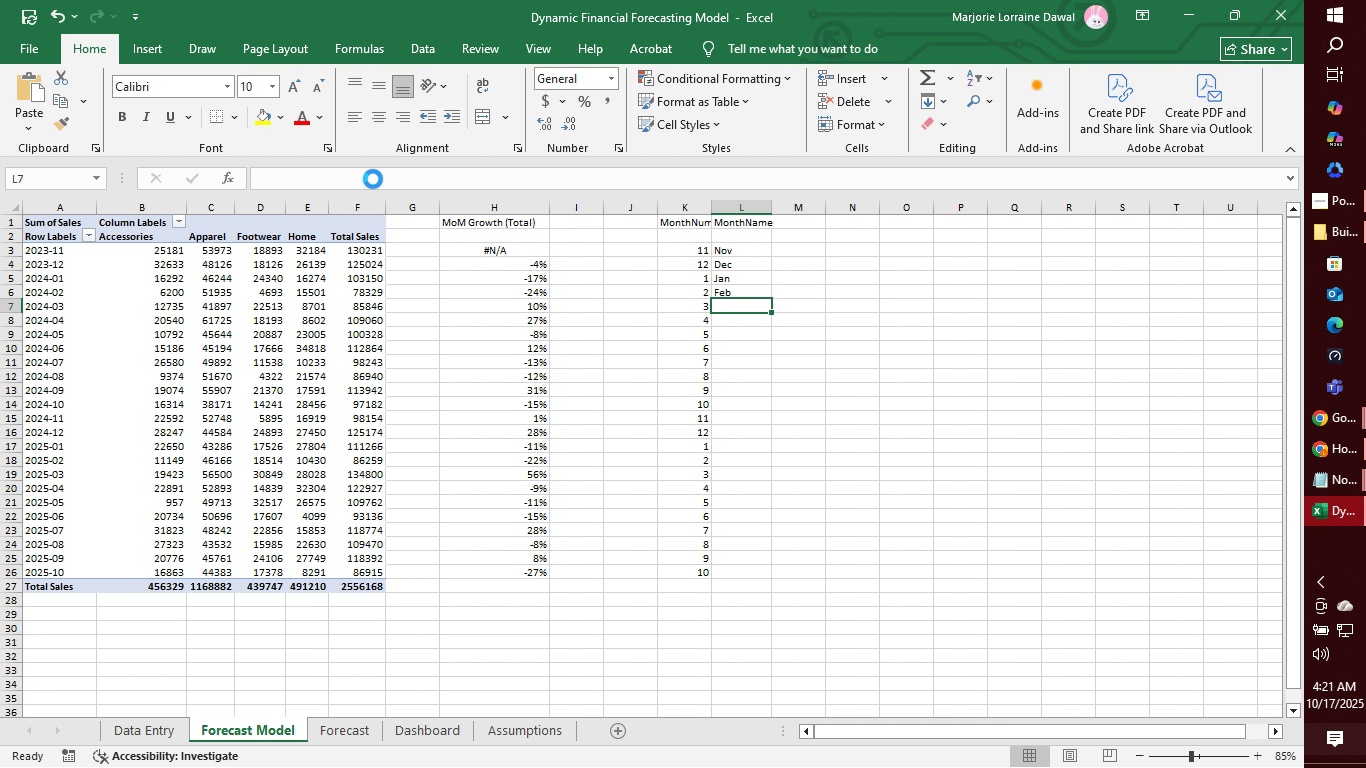 
key(Control+V)
 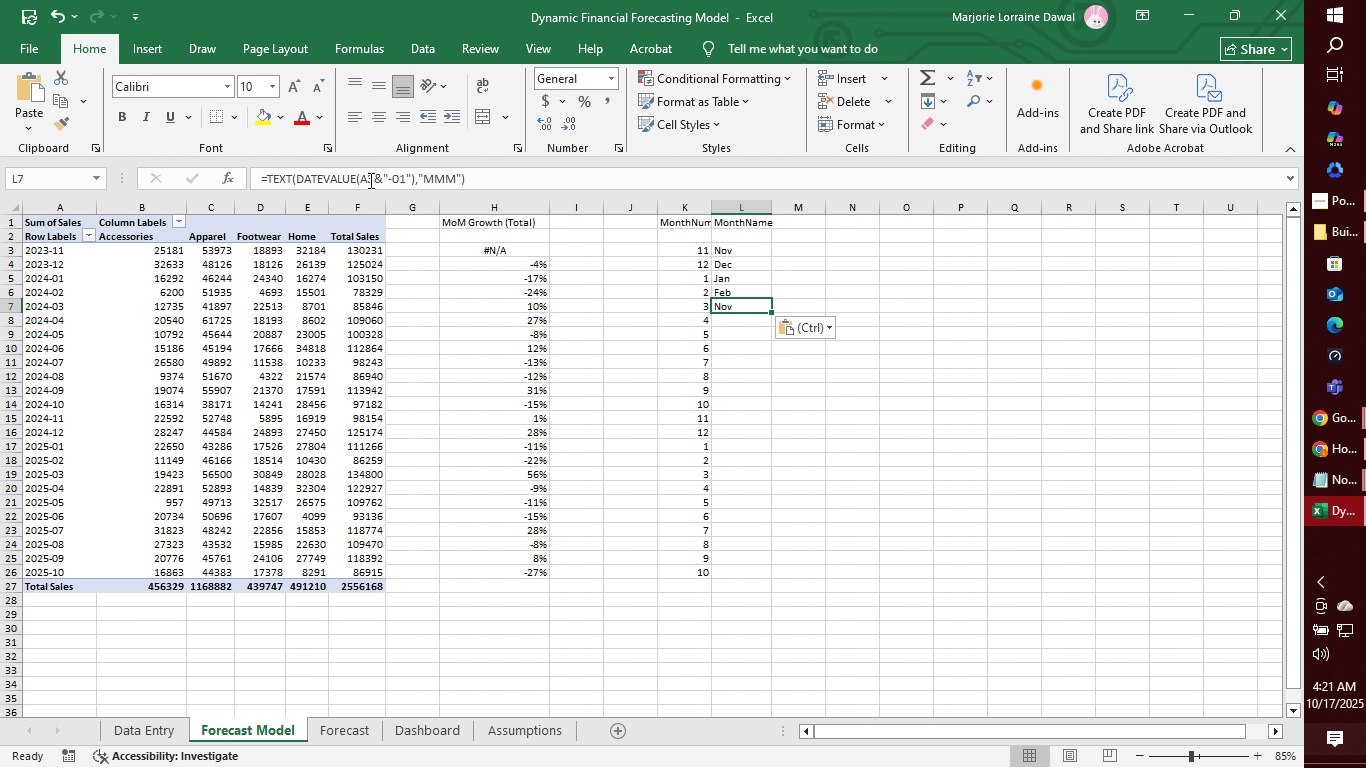 
left_click([369, 180])
 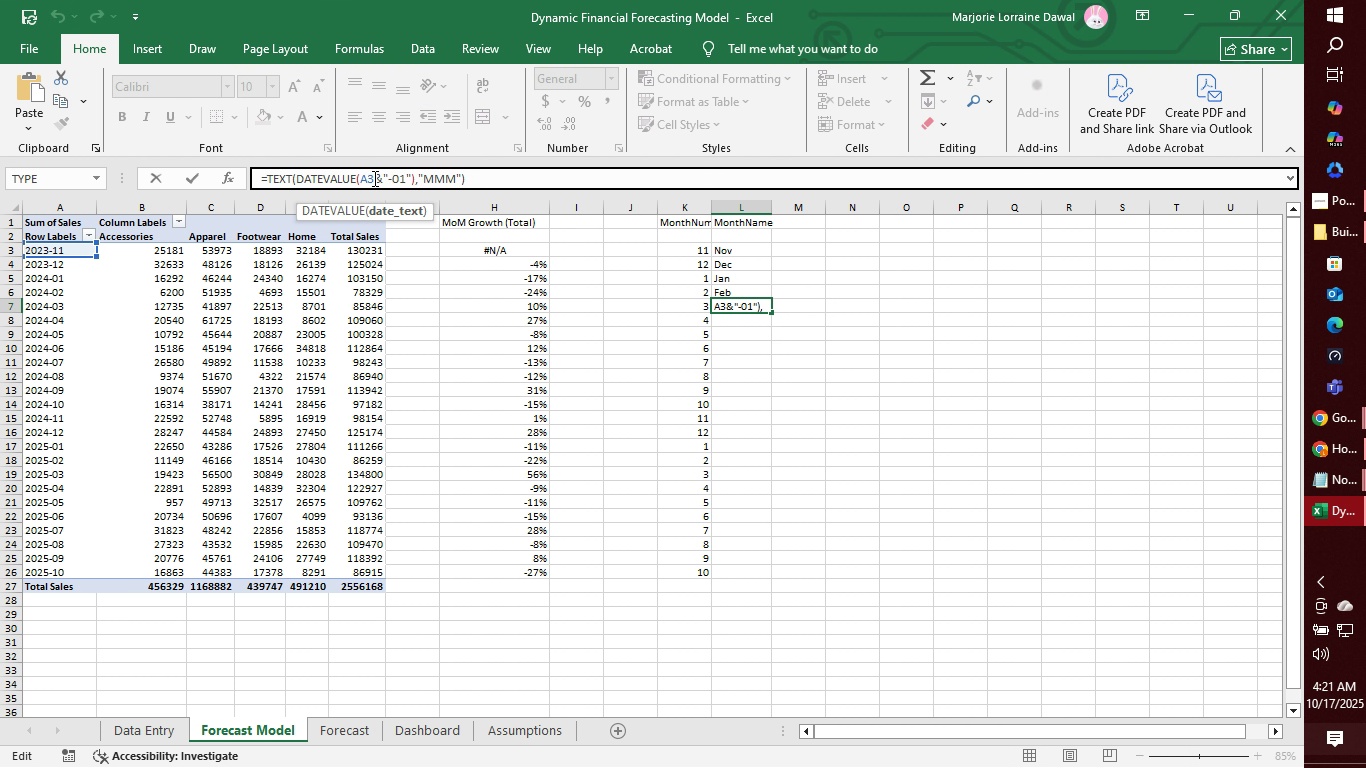 
left_click([373, 178])
 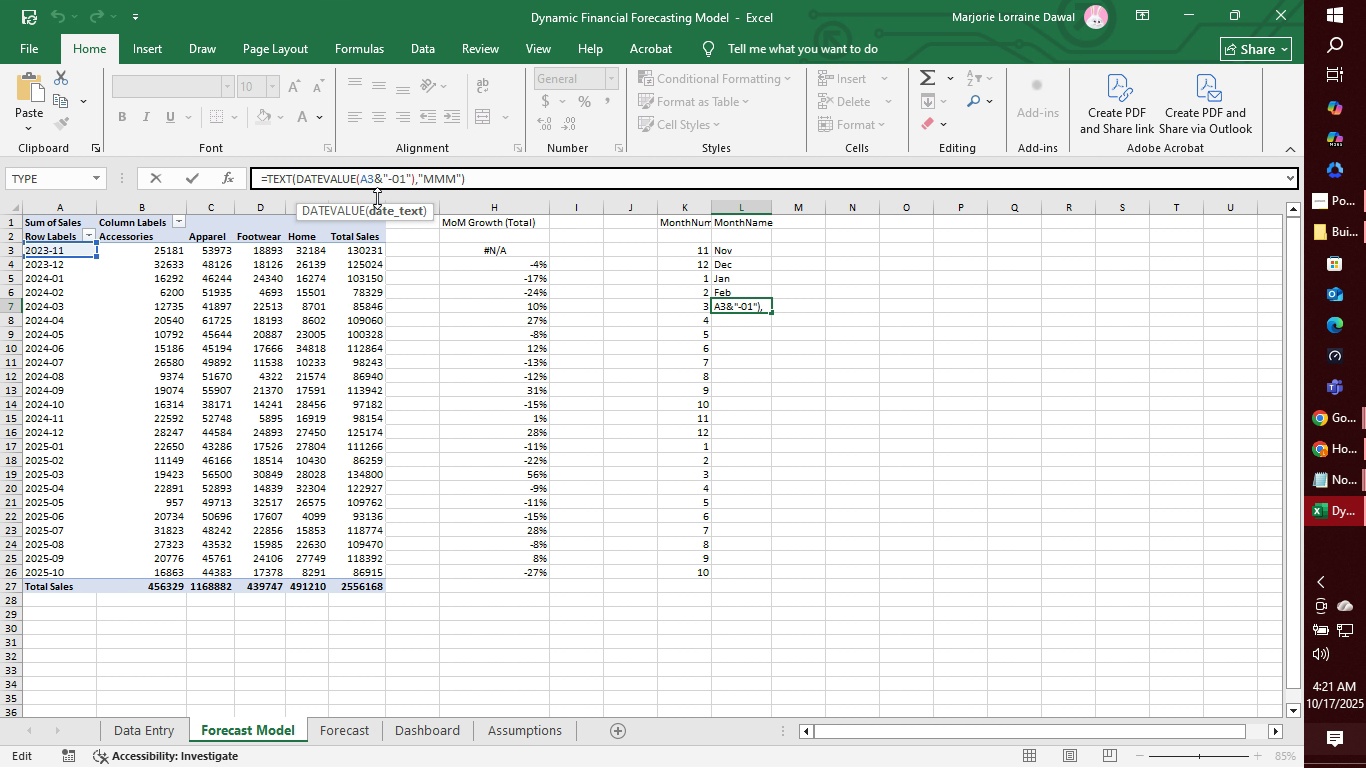 
key(Backspace)
 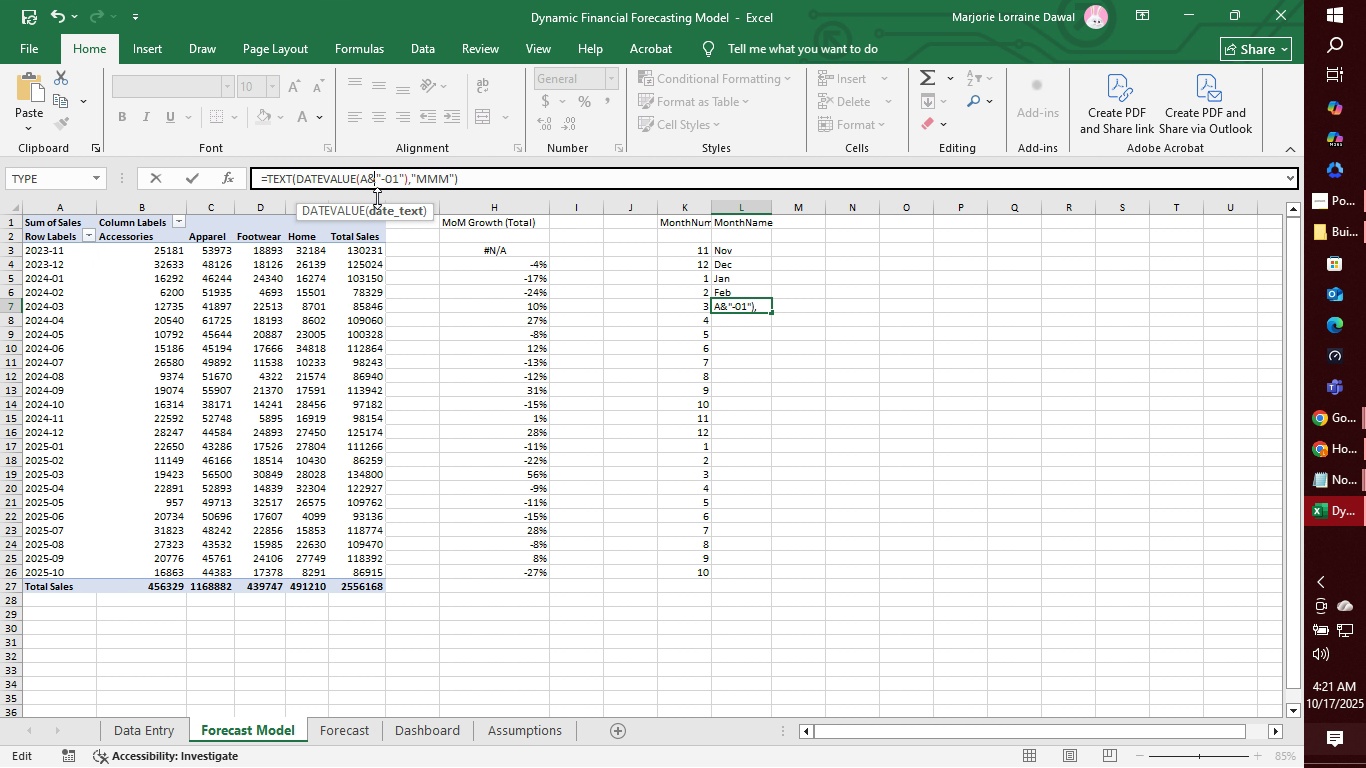 
key(7)
 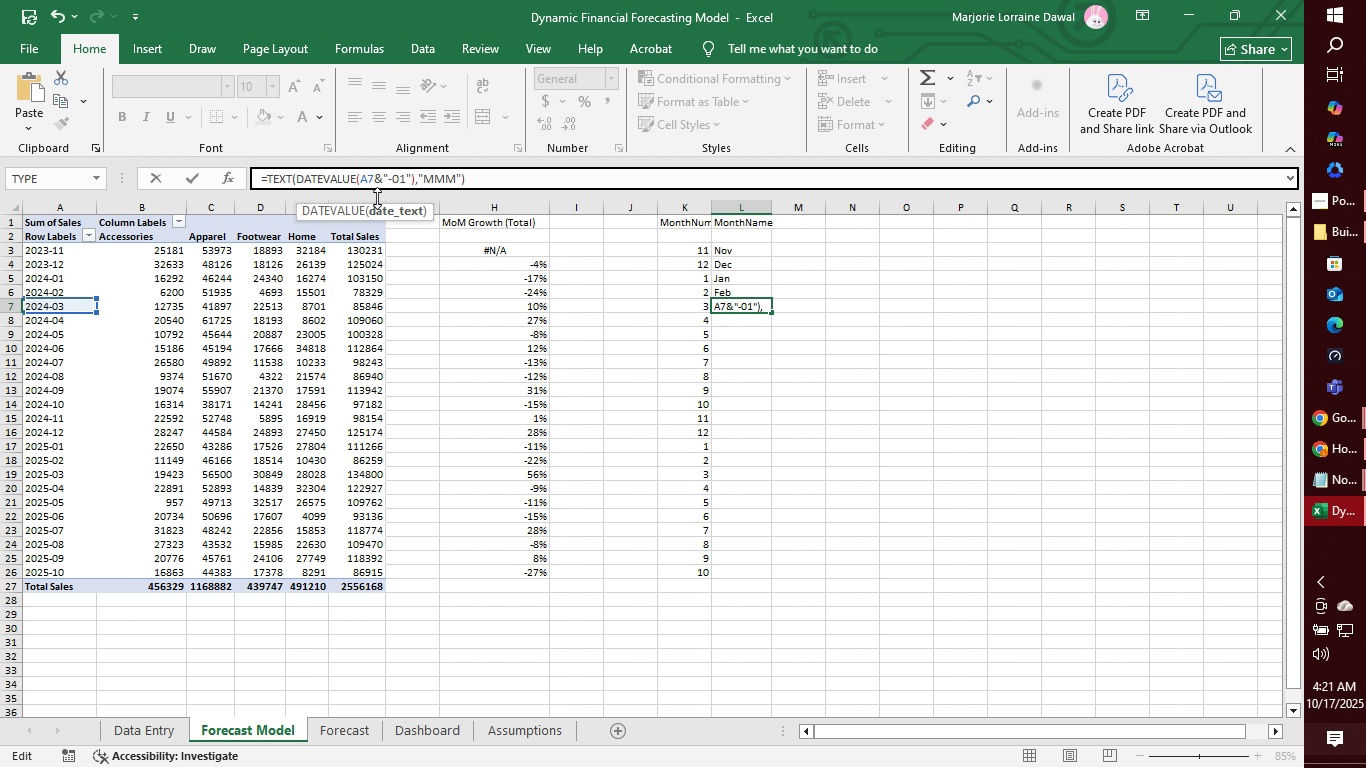 
key(Enter)
 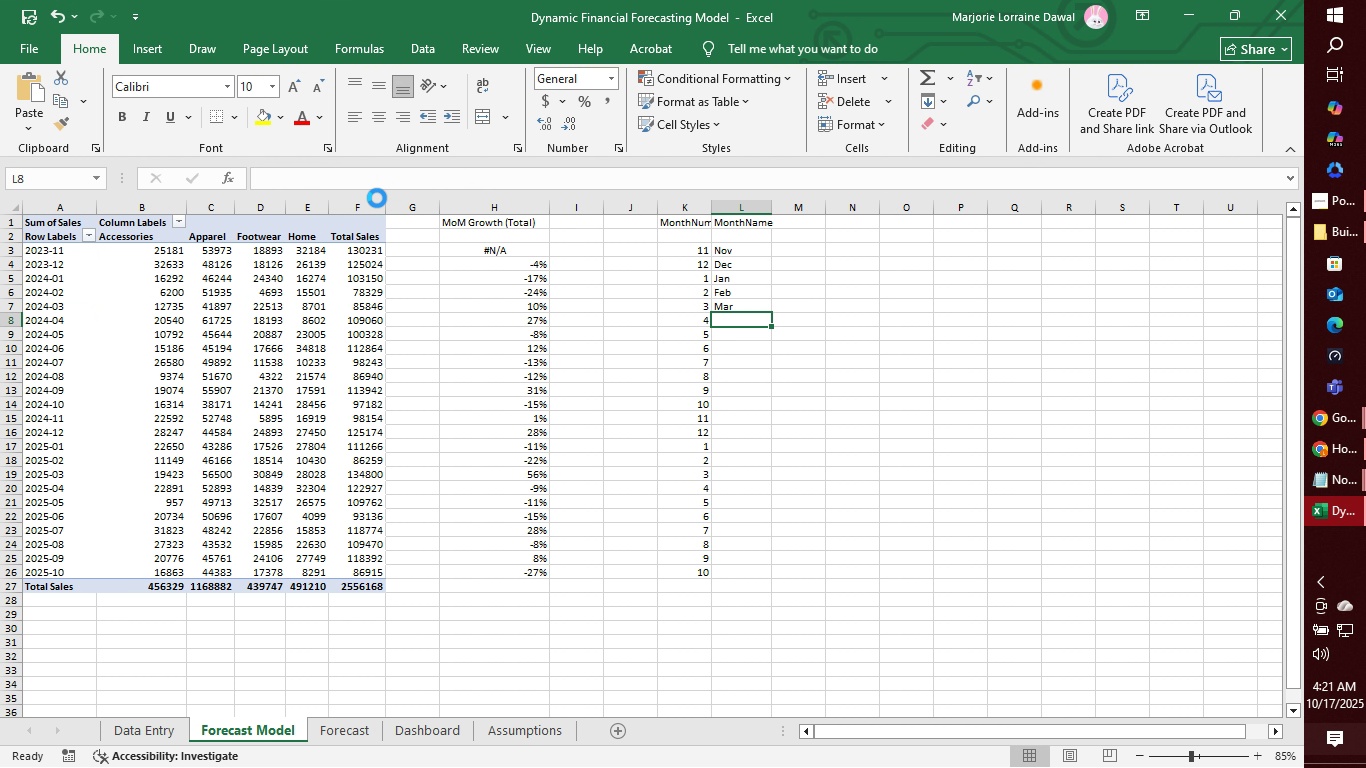 
key(Control+V)
 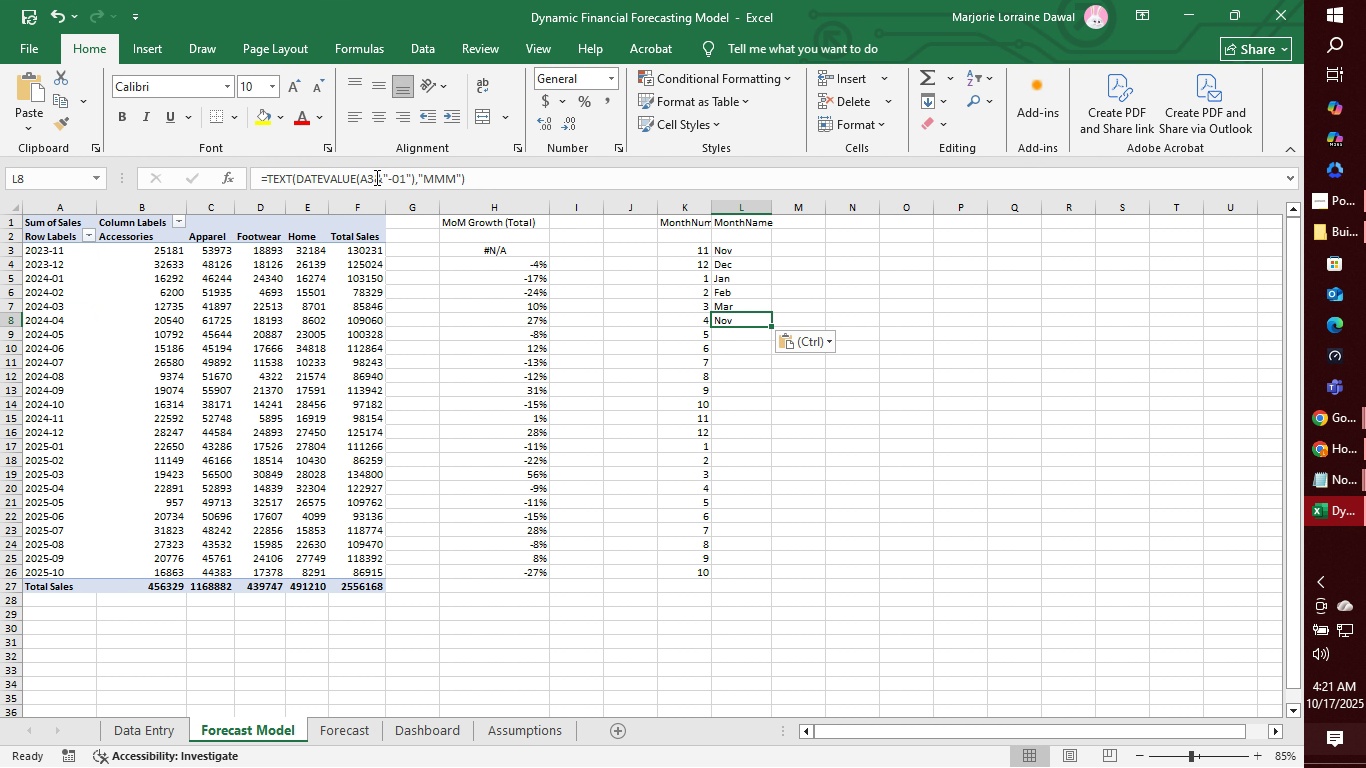 
left_click([375, 177])
 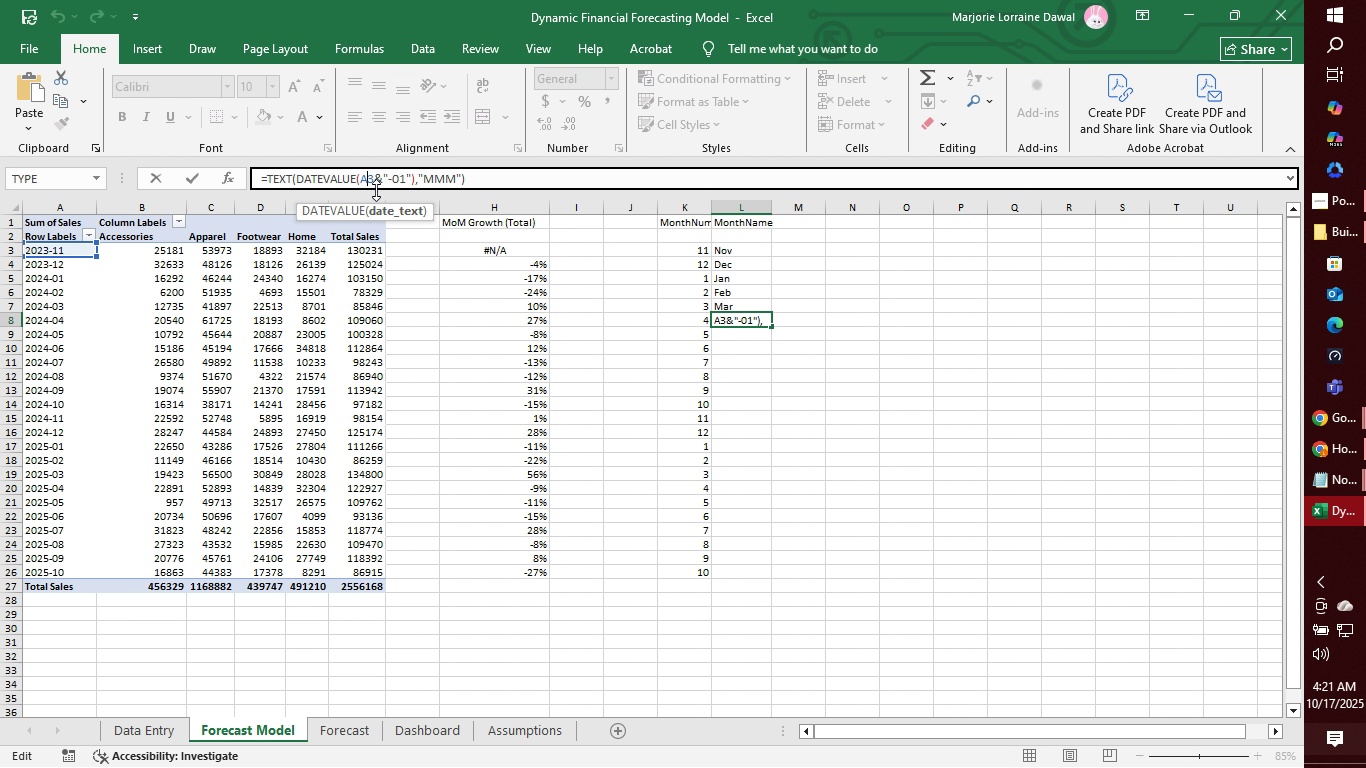 
key(Backspace)
 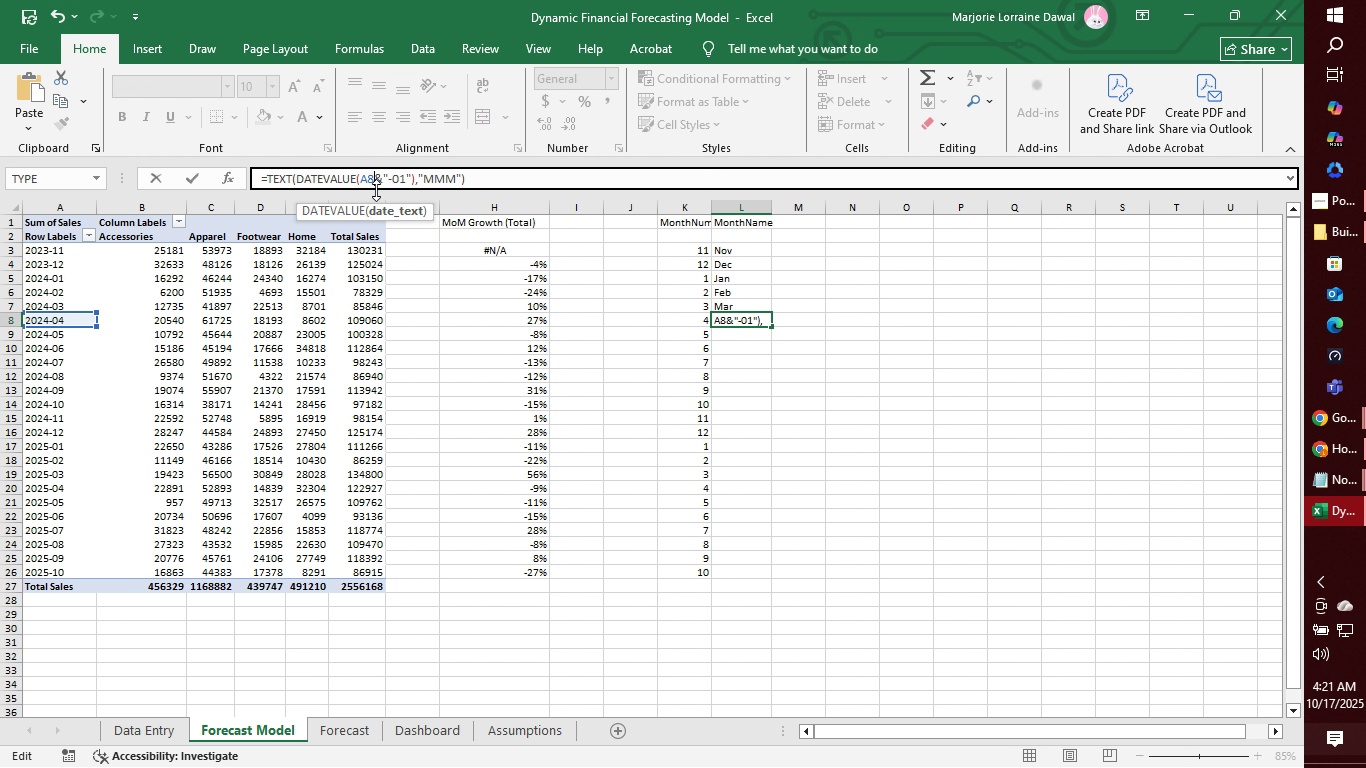 
key(8)
 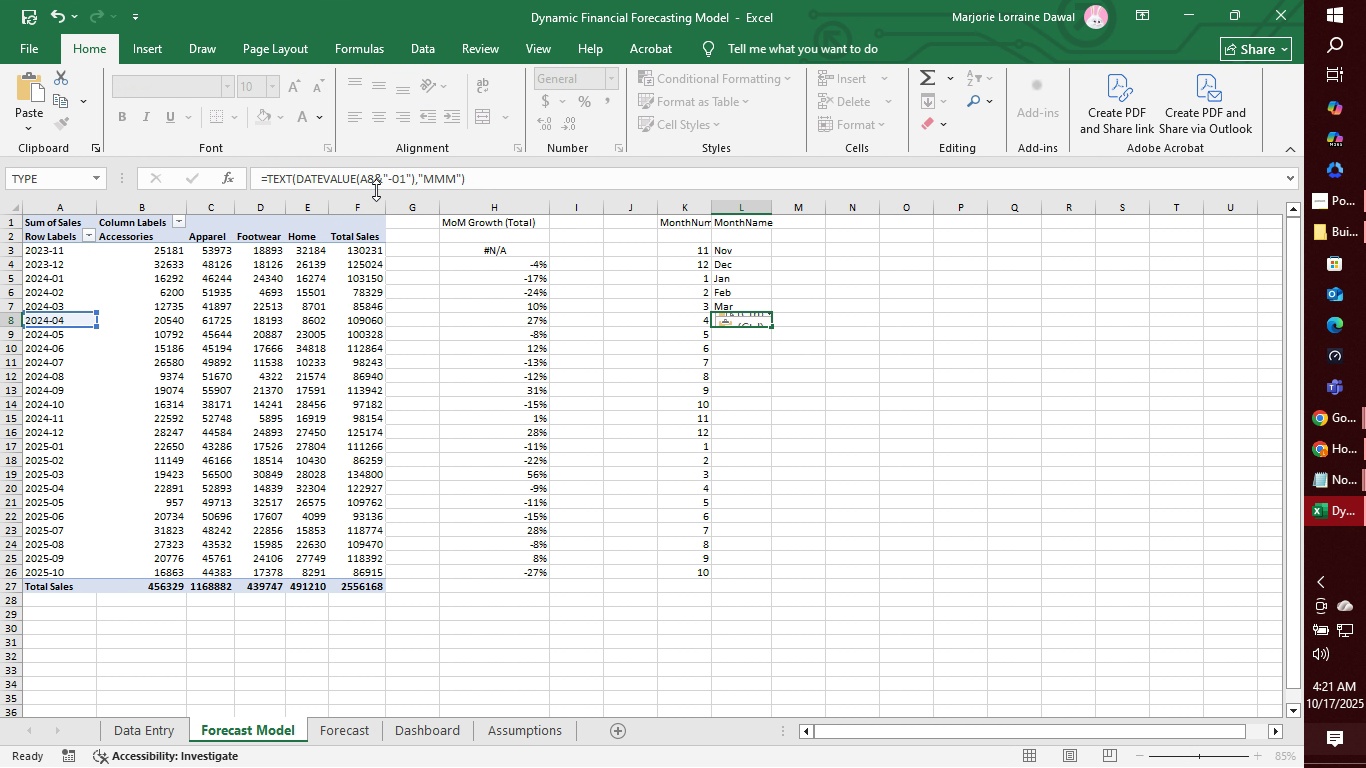 
key(Enter)
 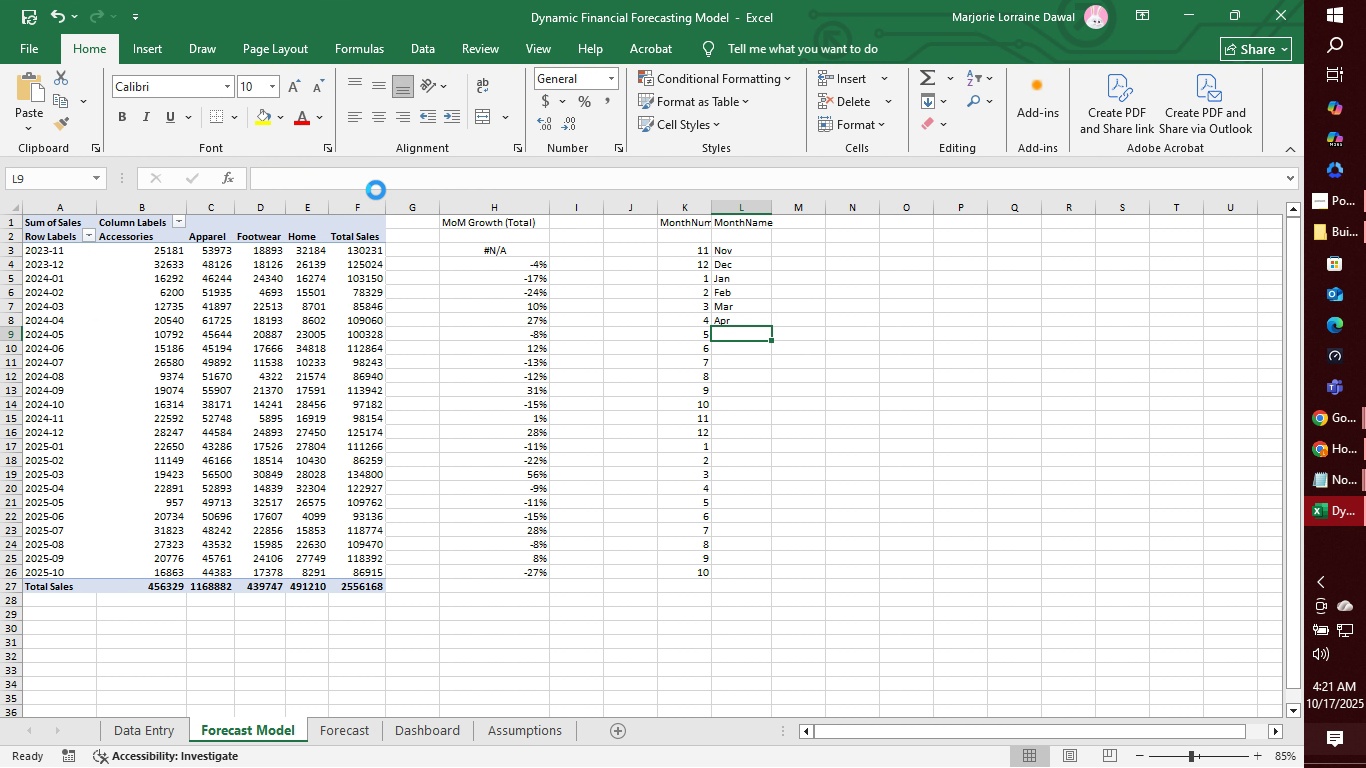 
key(Control+V)
 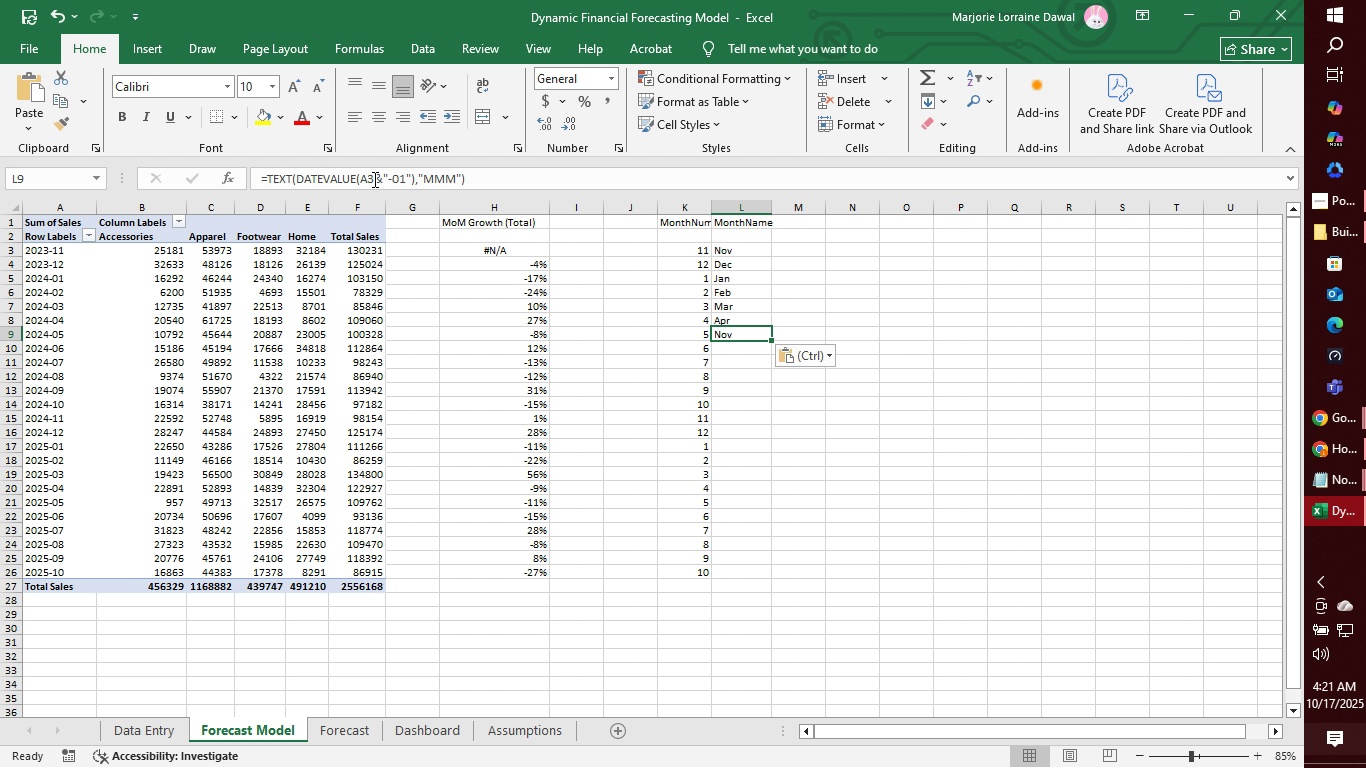 
left_click([373, 179])
 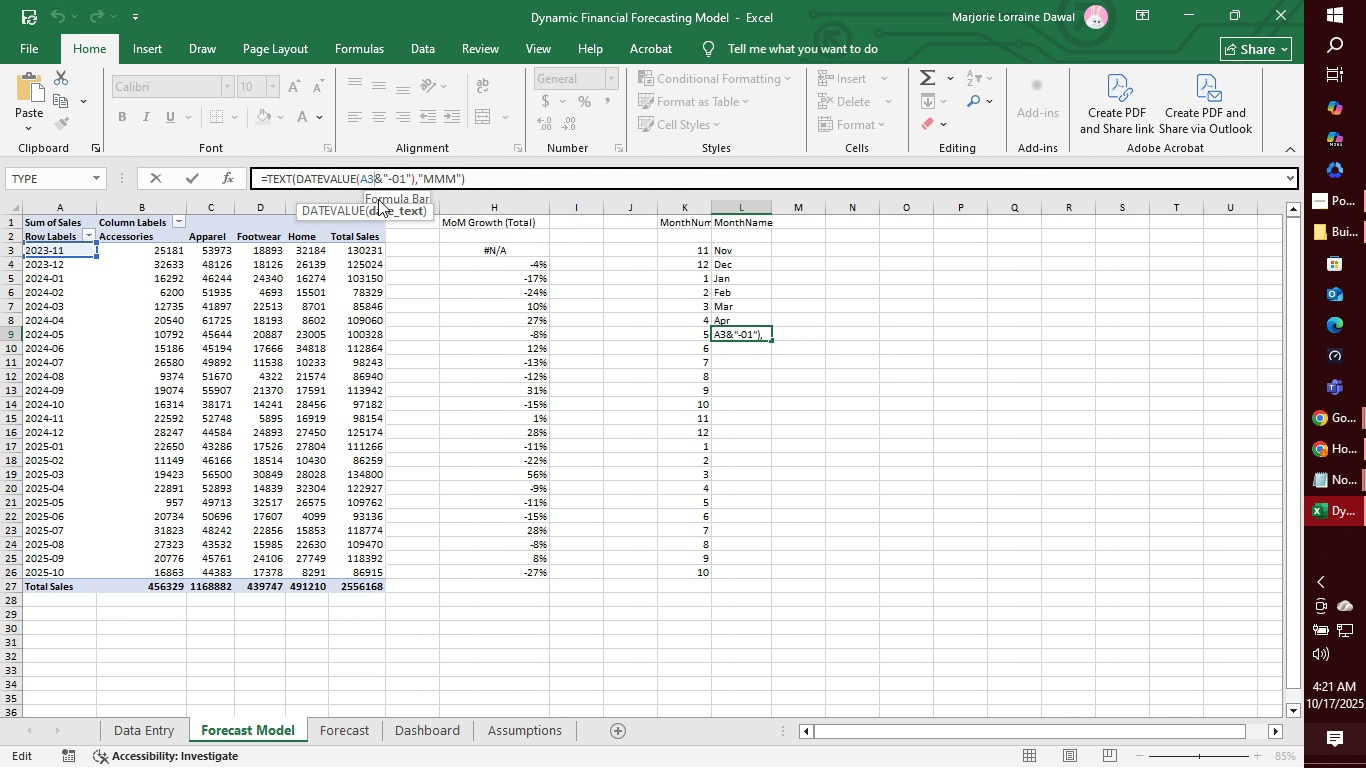 
key(Backspace)
 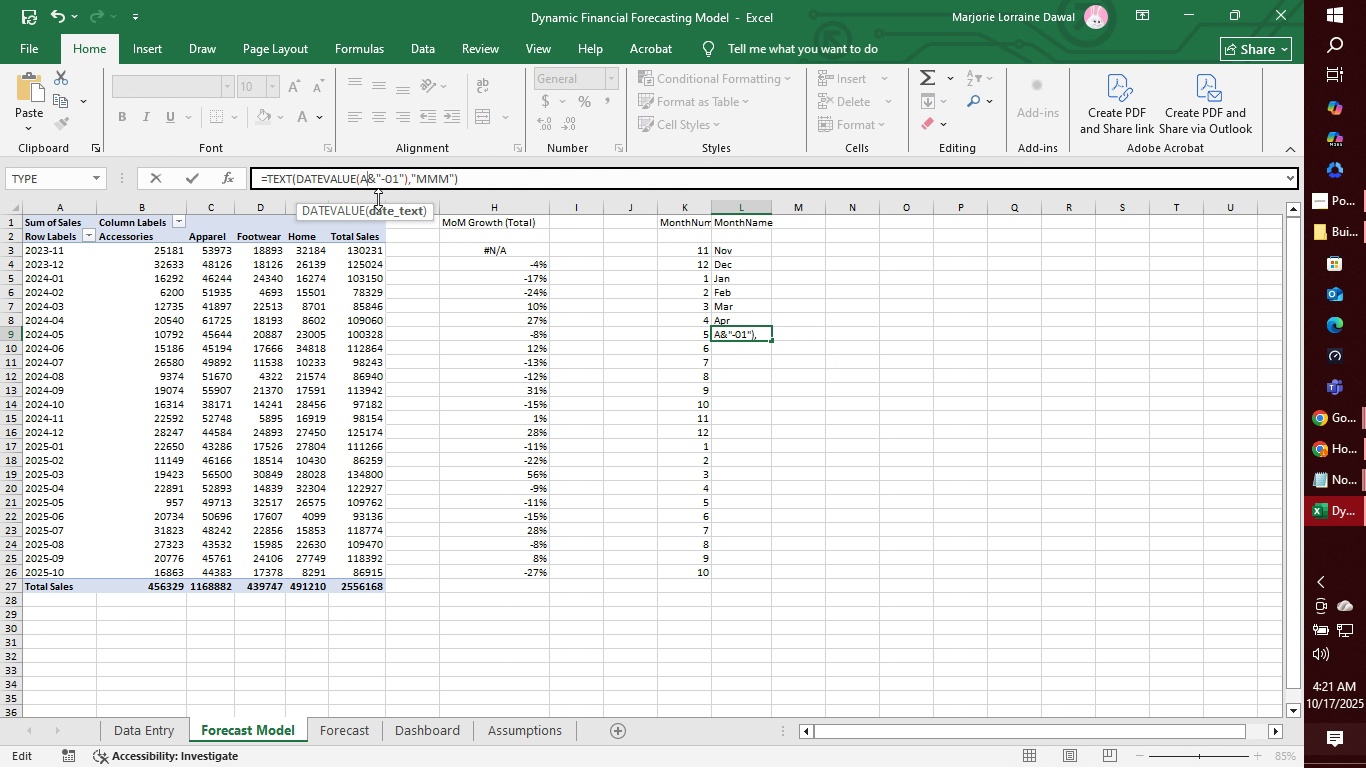 
key(9)
 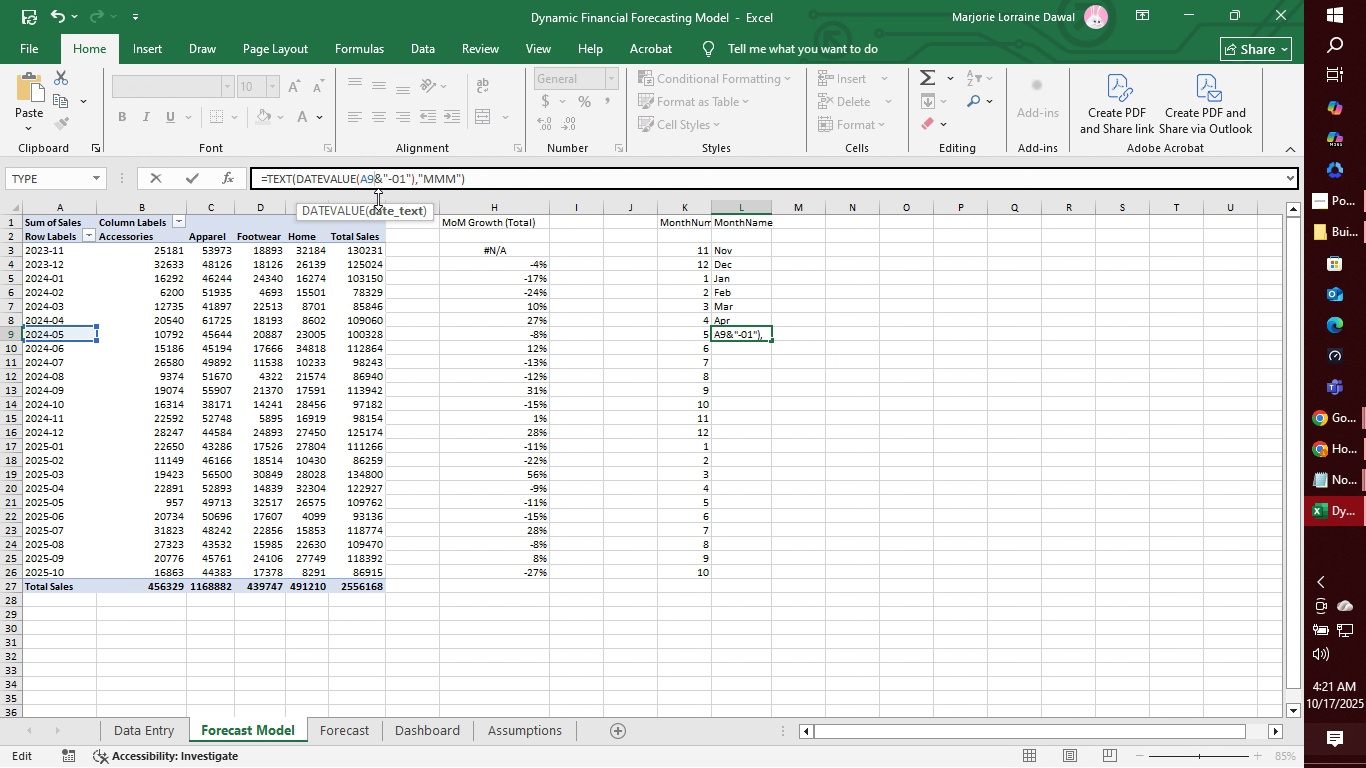 
key(Enter)
 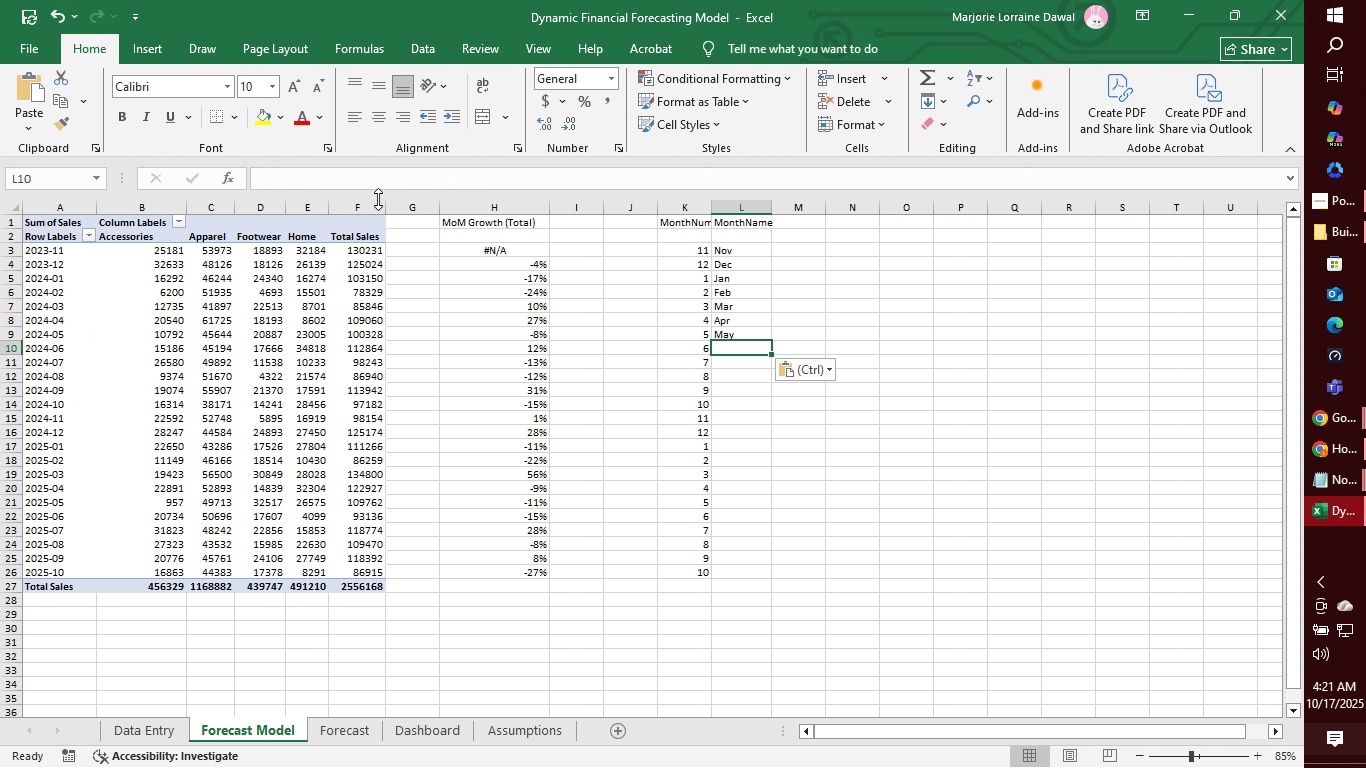 
key(Control+V)
 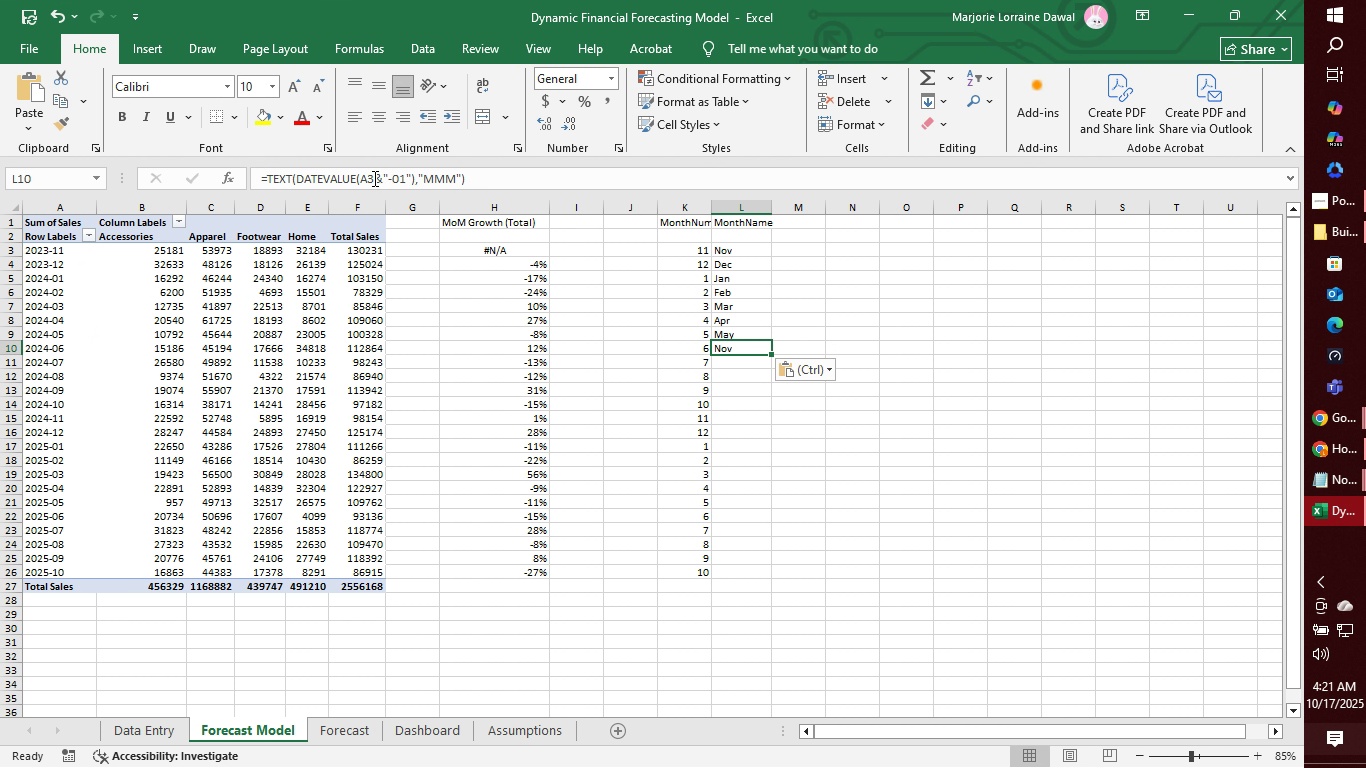 
left_click([373, 178])
 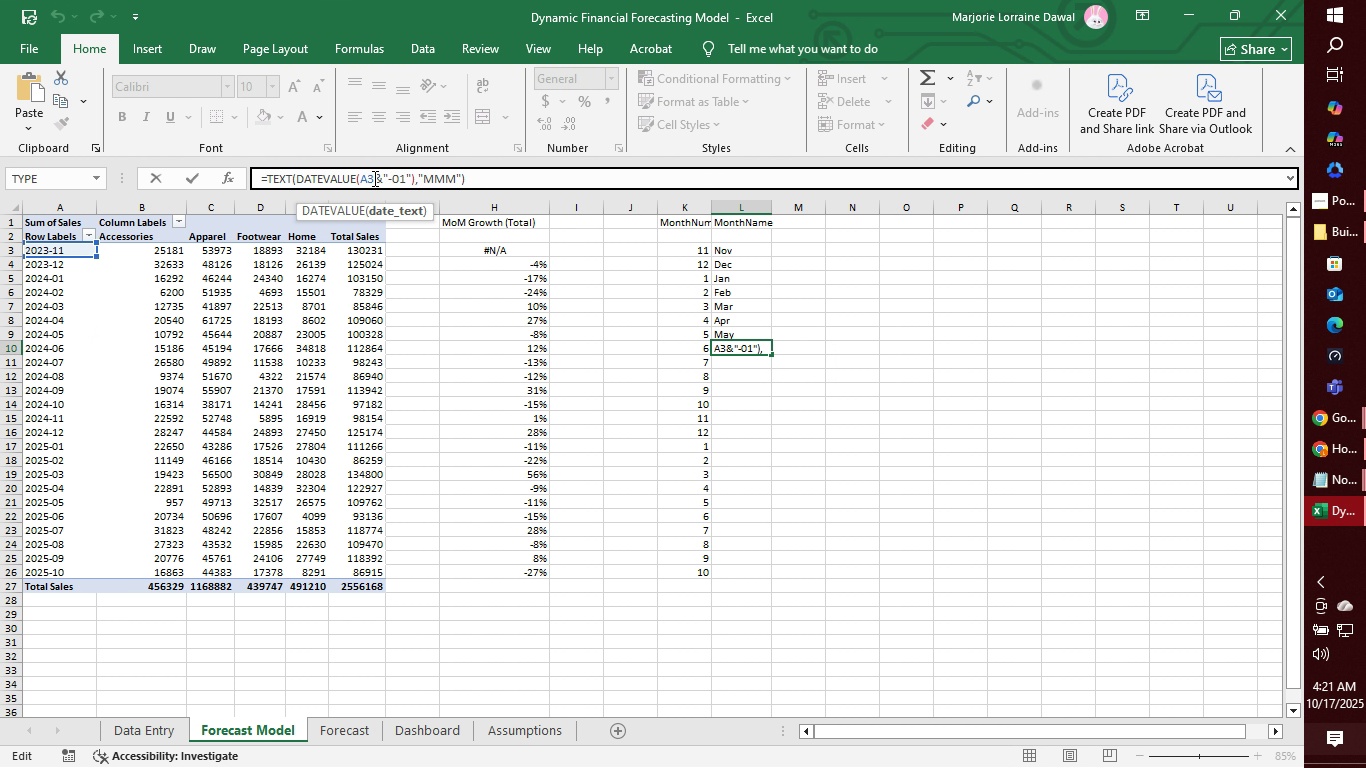 
key(Backspace)
type(10)
 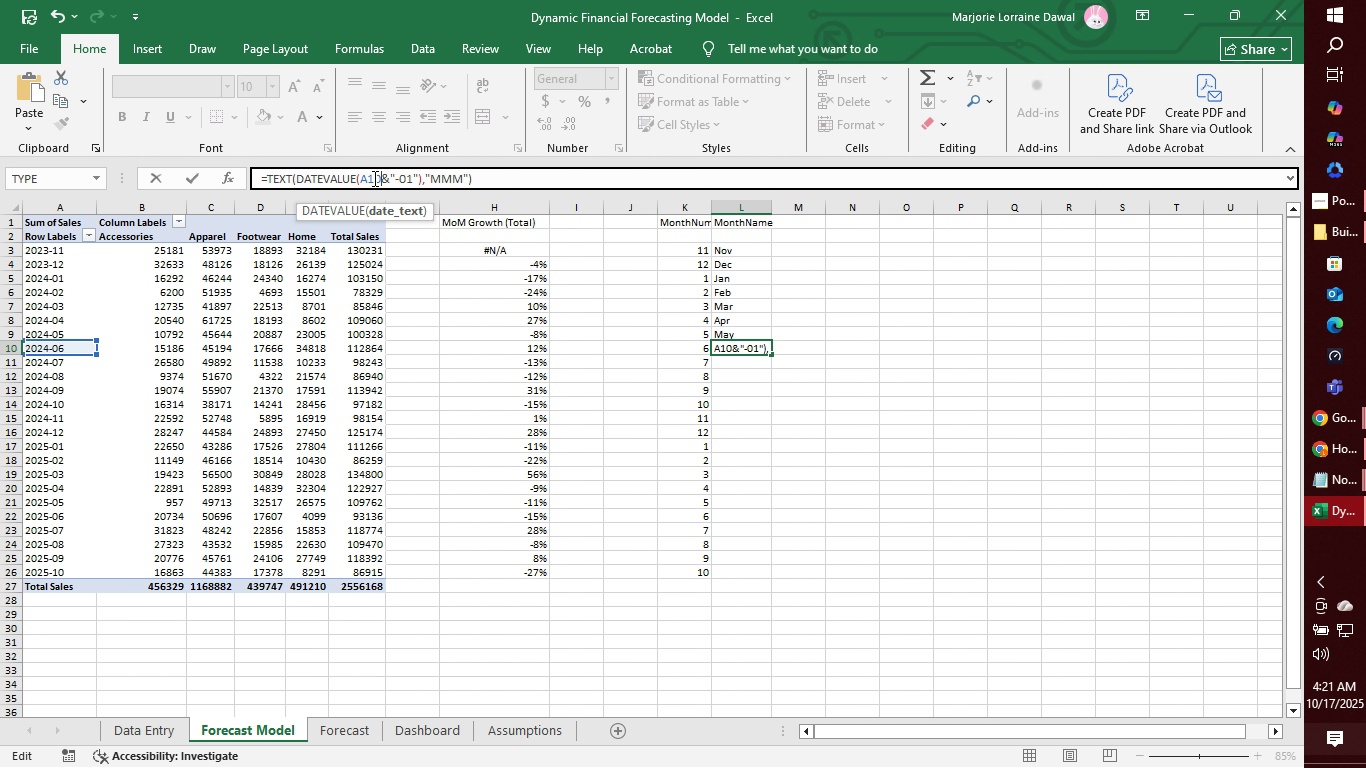 
left_click_drag(start_coordinate=[475, 178], to_coordinate=[258, 188])
 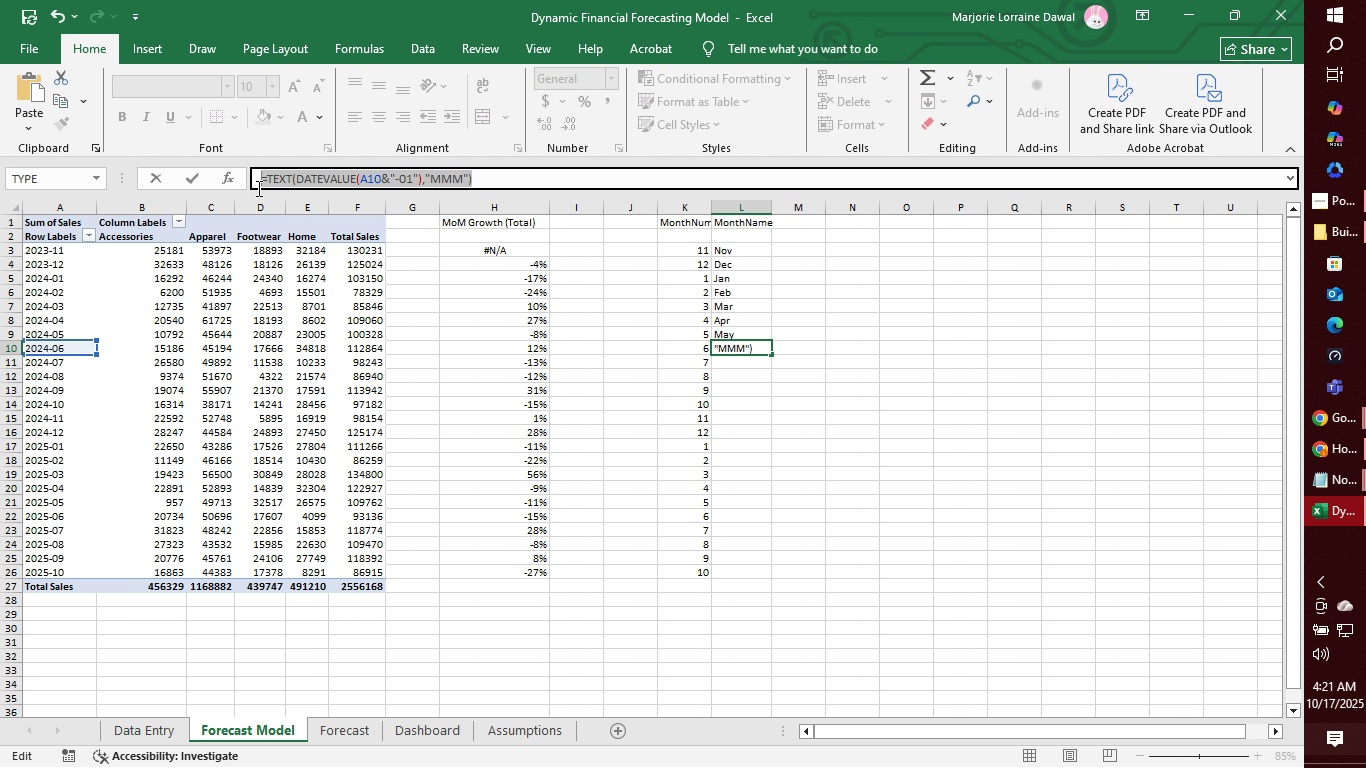 
key(Control+C)
 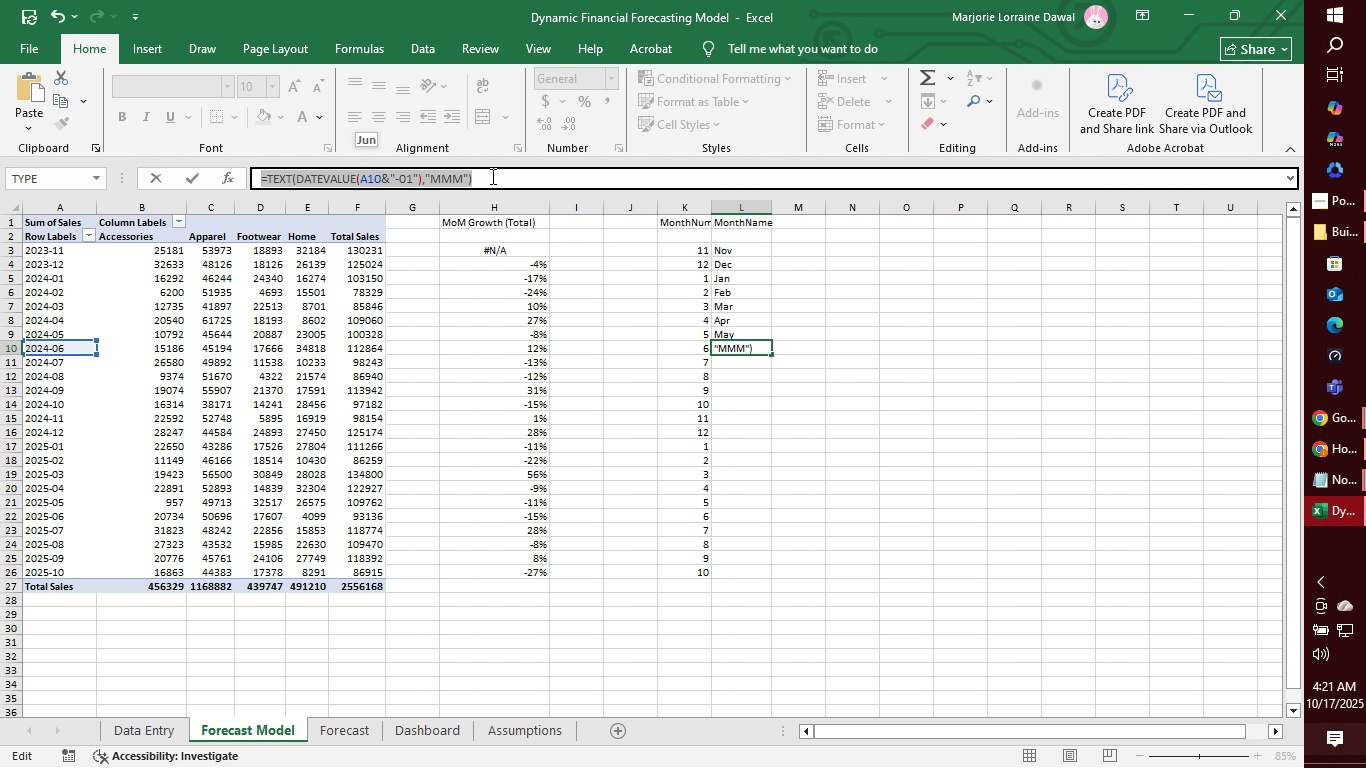 
left_click([491, 176])
 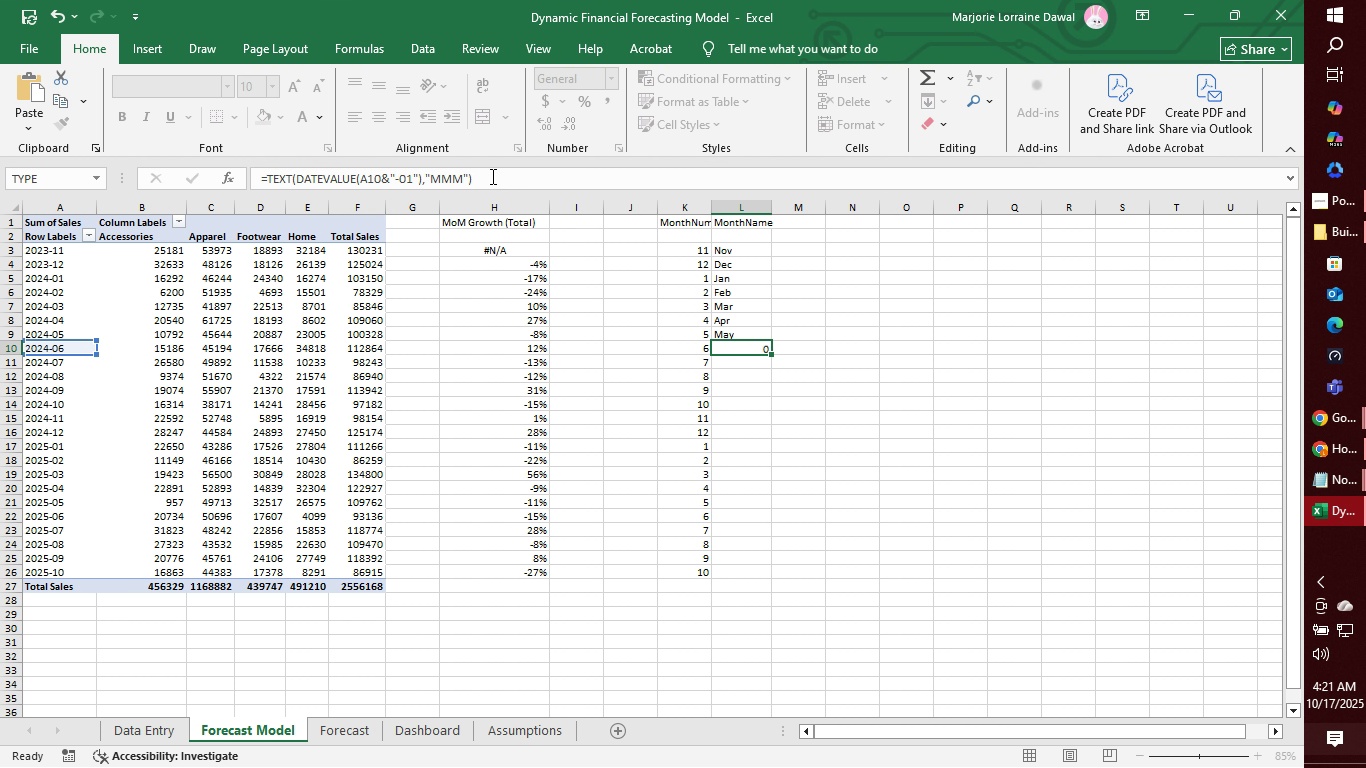 
key(Enter)
 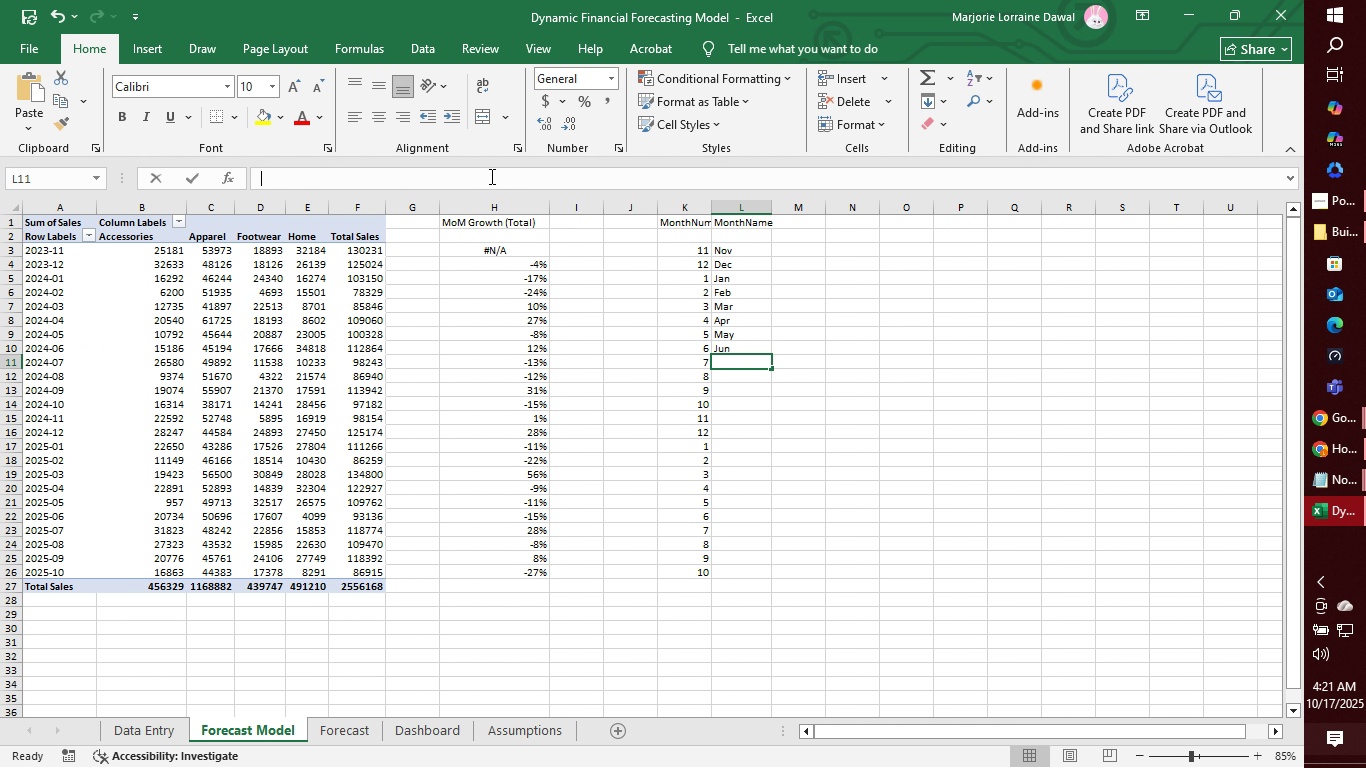 
left_click([490, 176])
 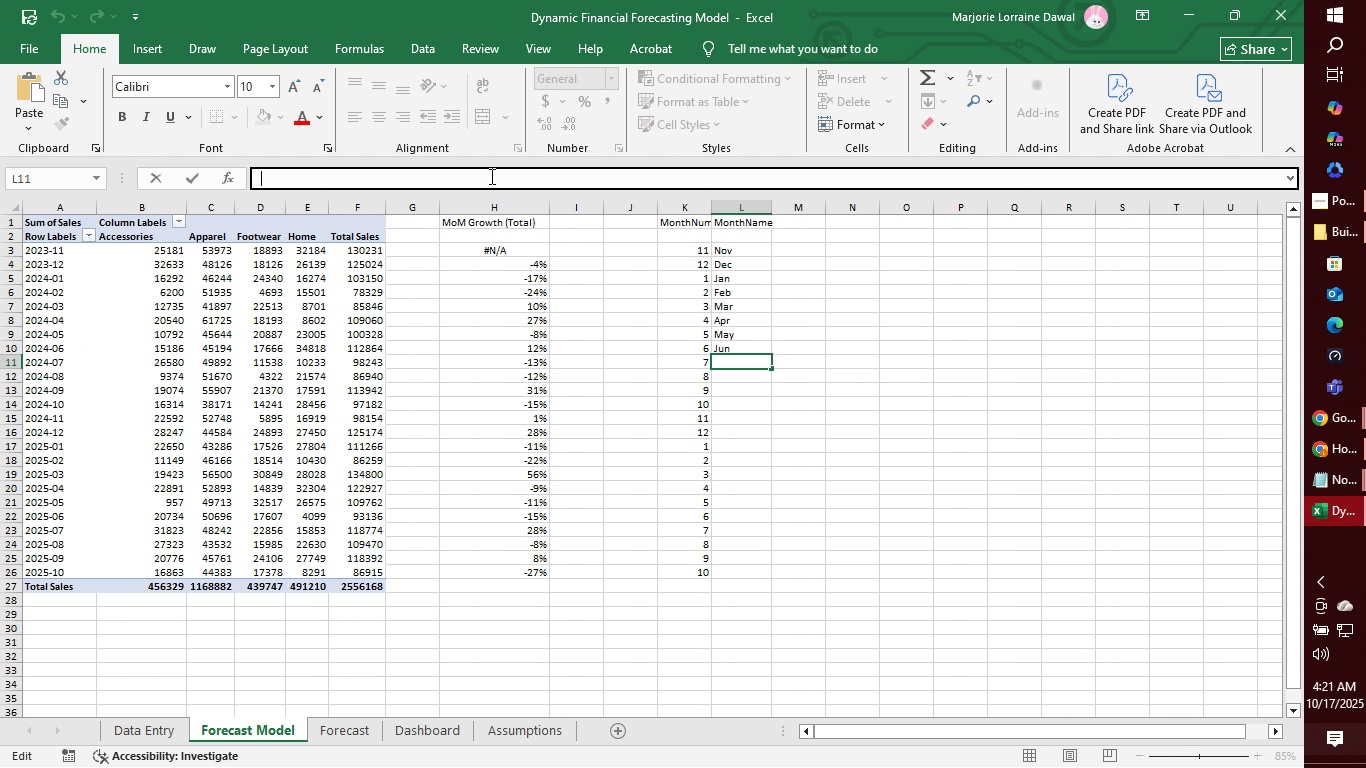 
key(Control+V)
 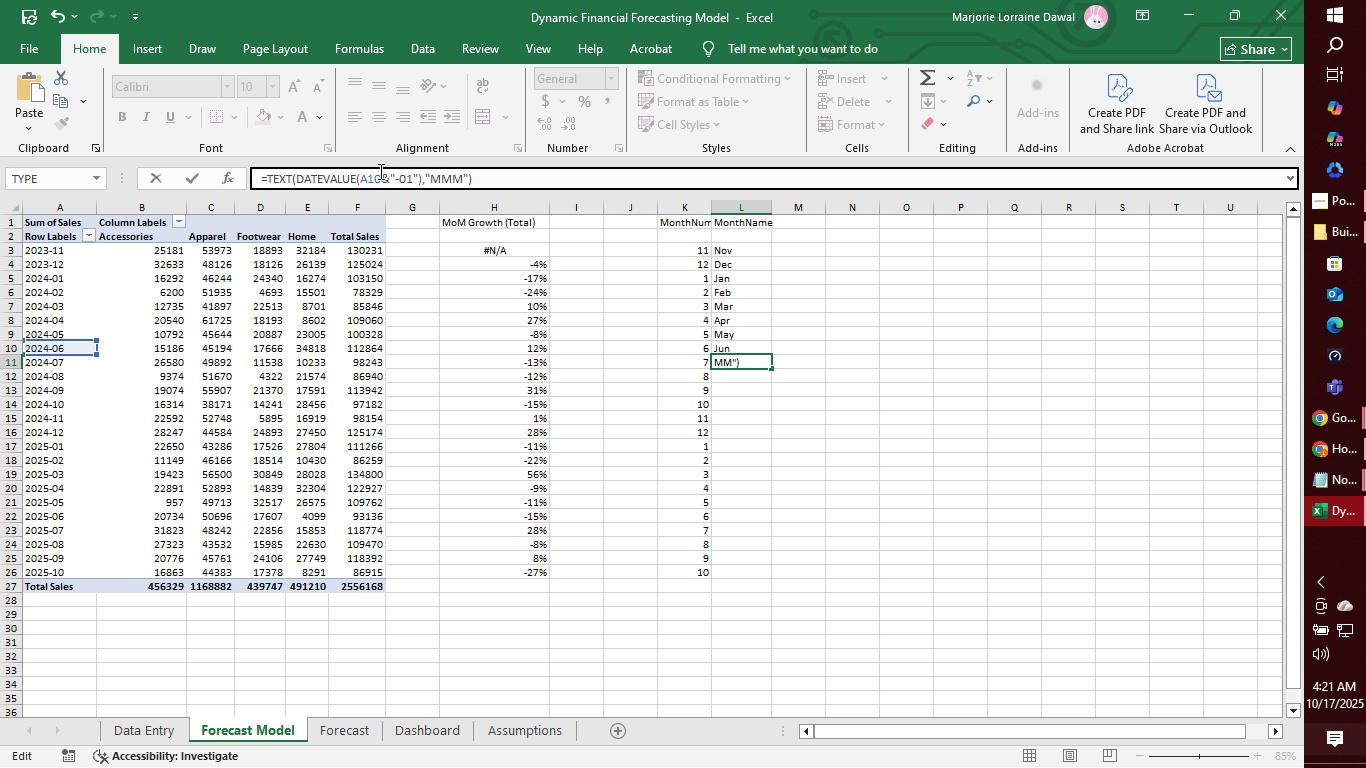 
left_click([379, 171])
 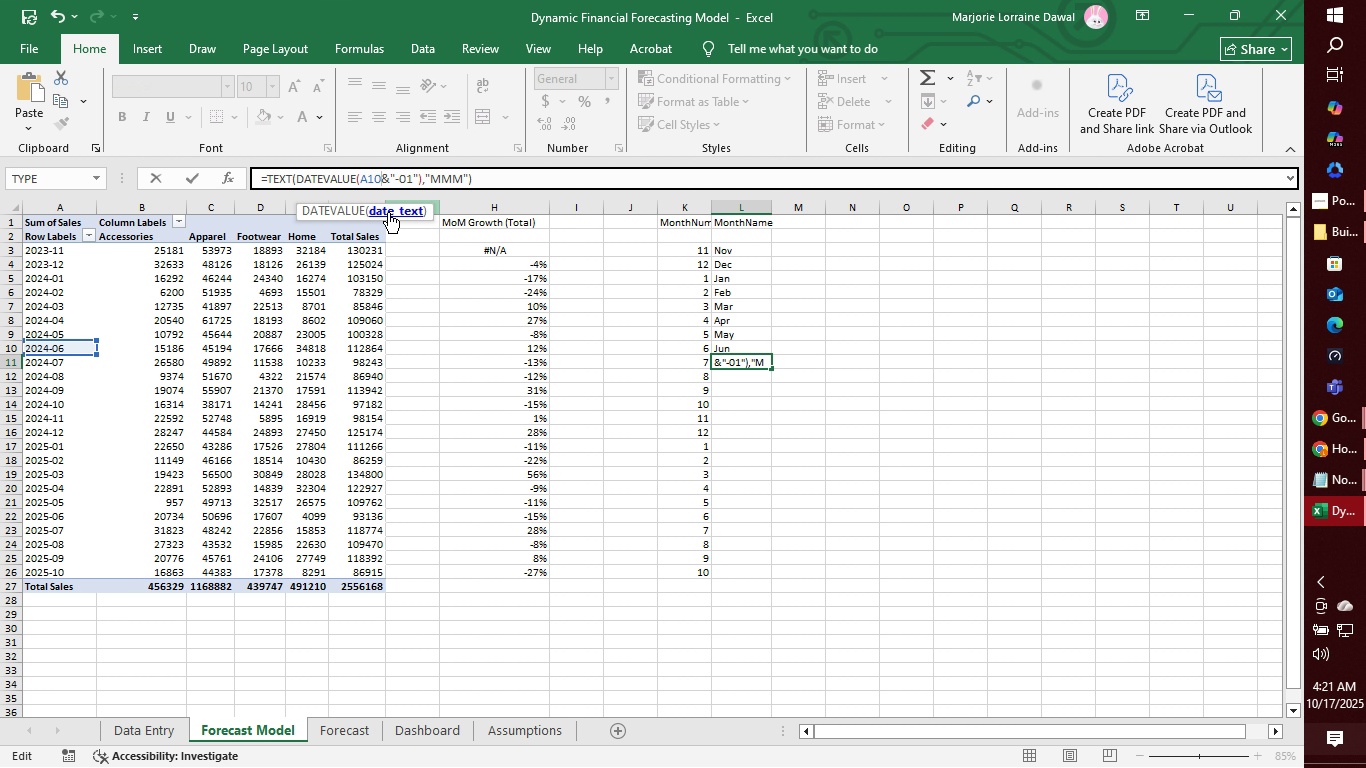 
key(Backspace)
 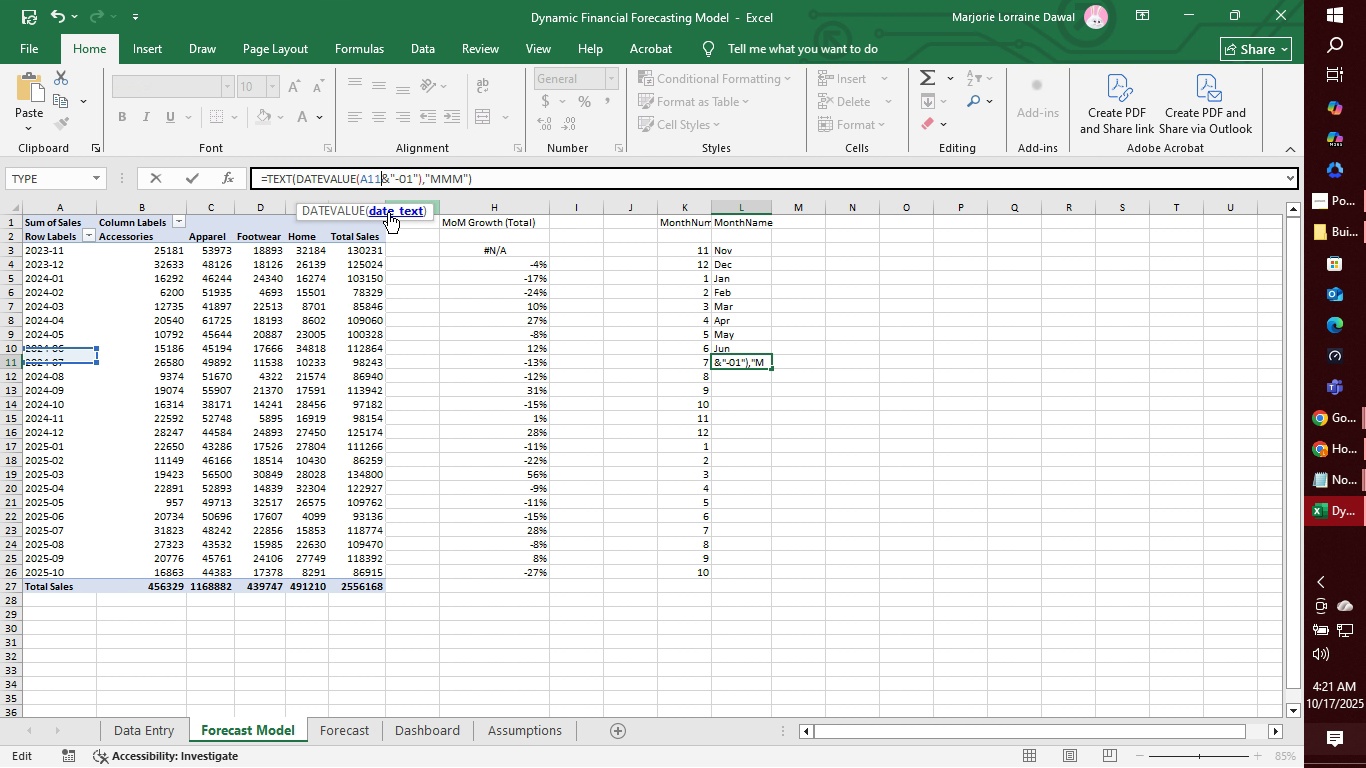 
key(1)
 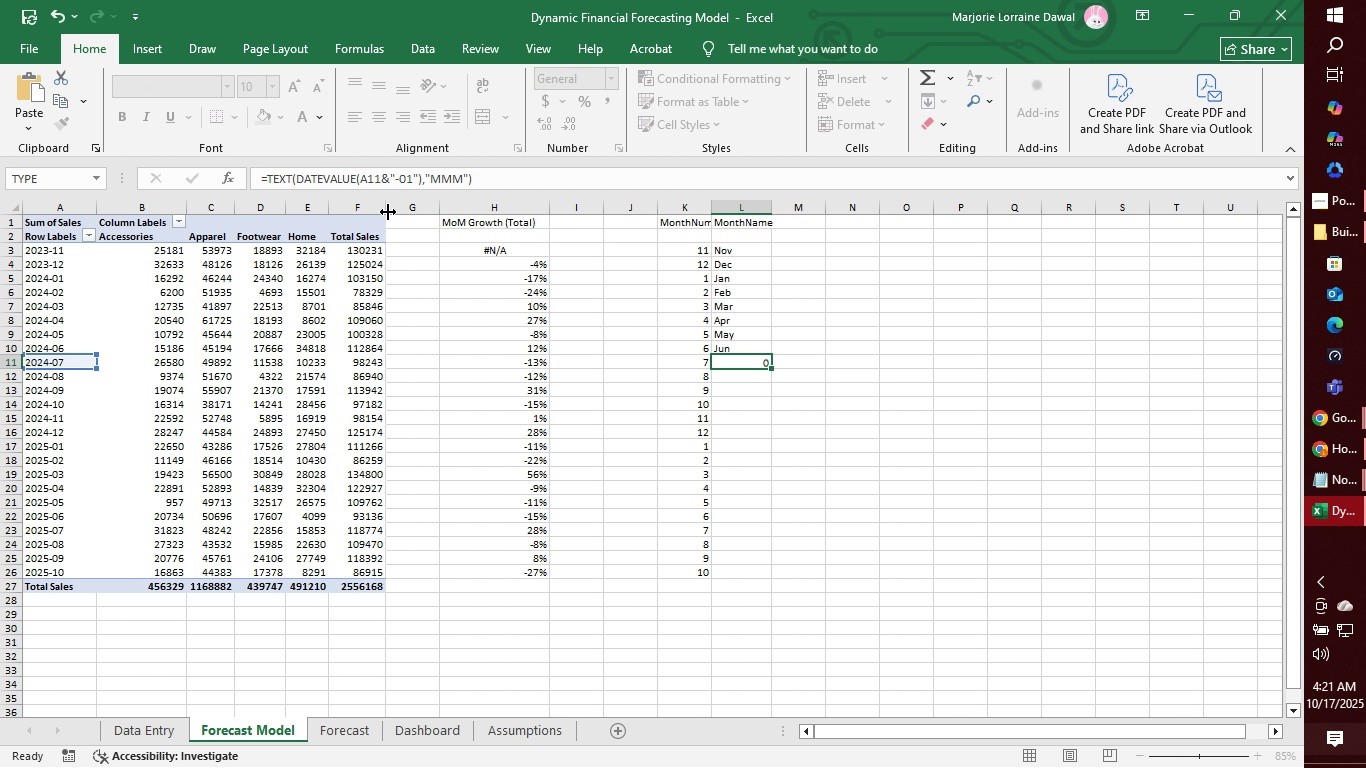 
key(Enter)
 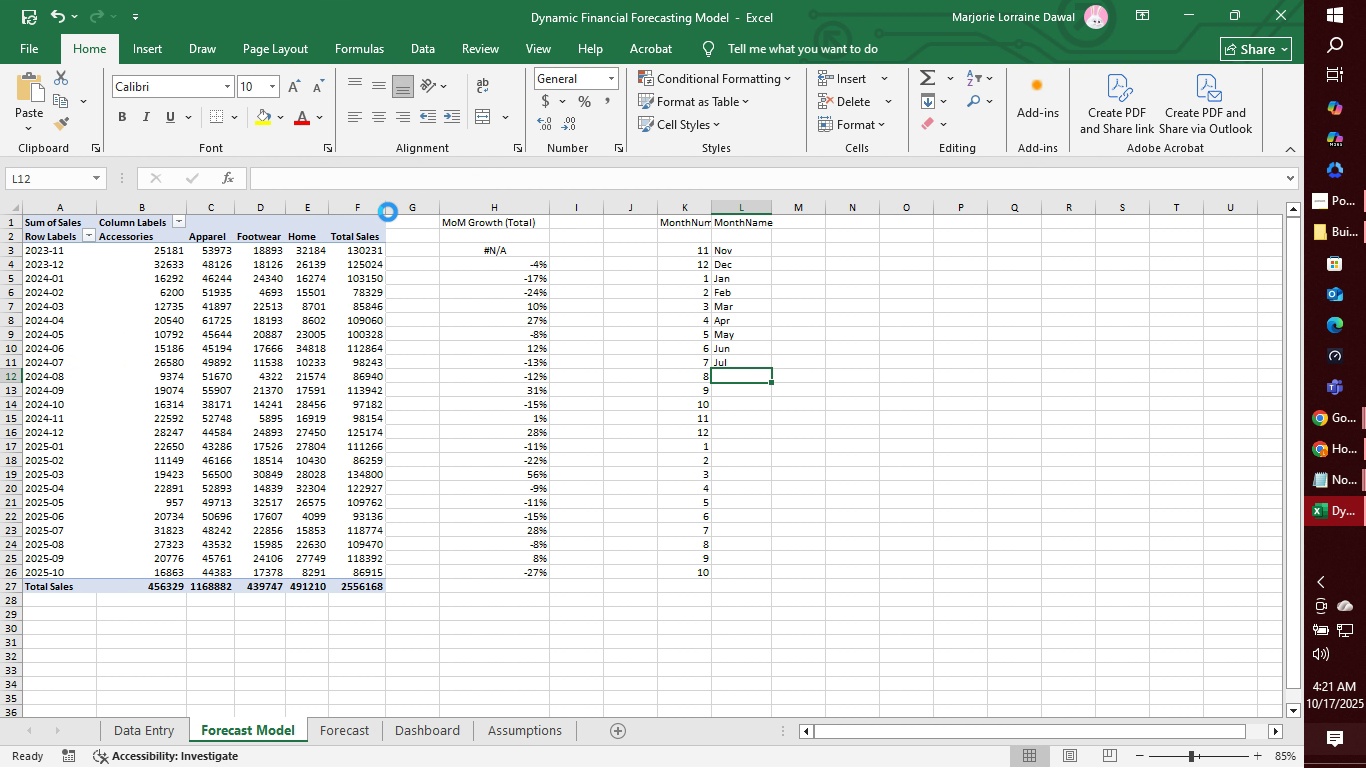 
key(Control+V)
 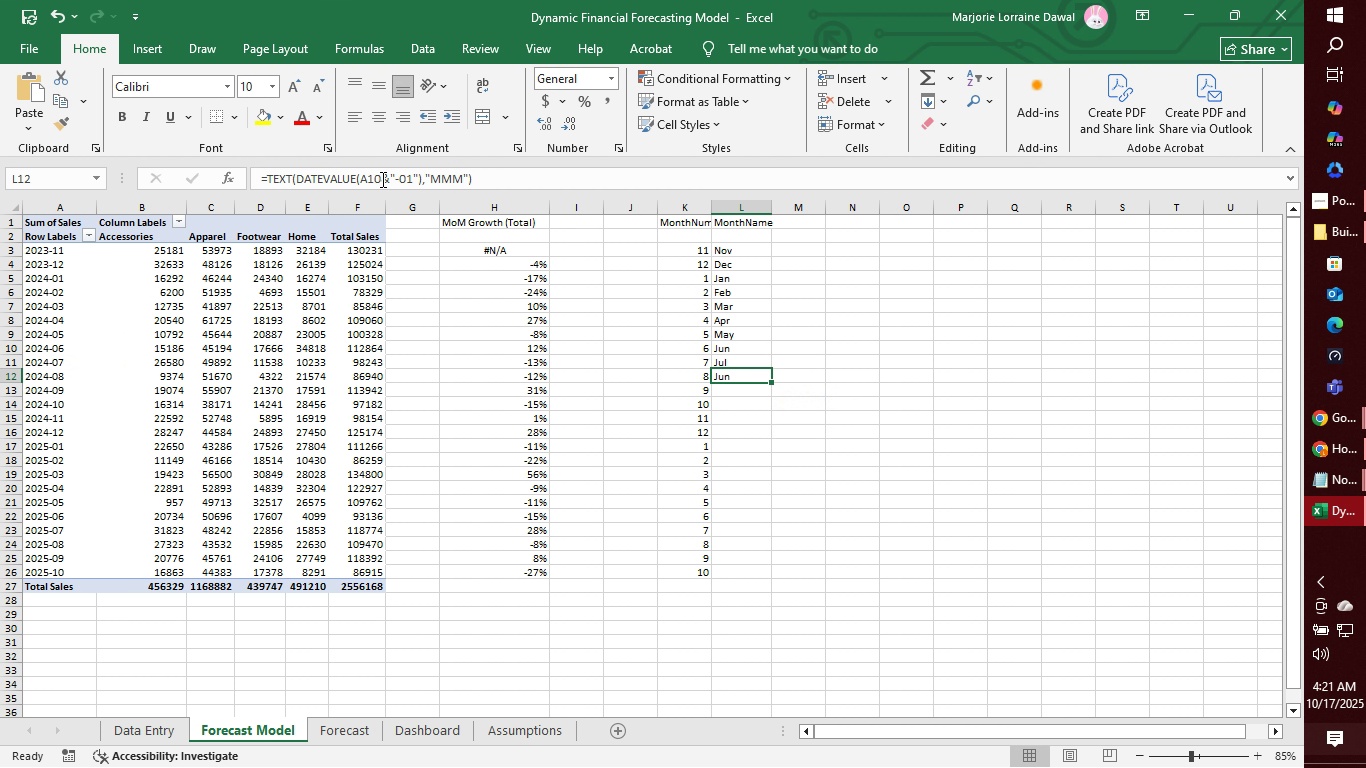 
left_click([381, 179])
 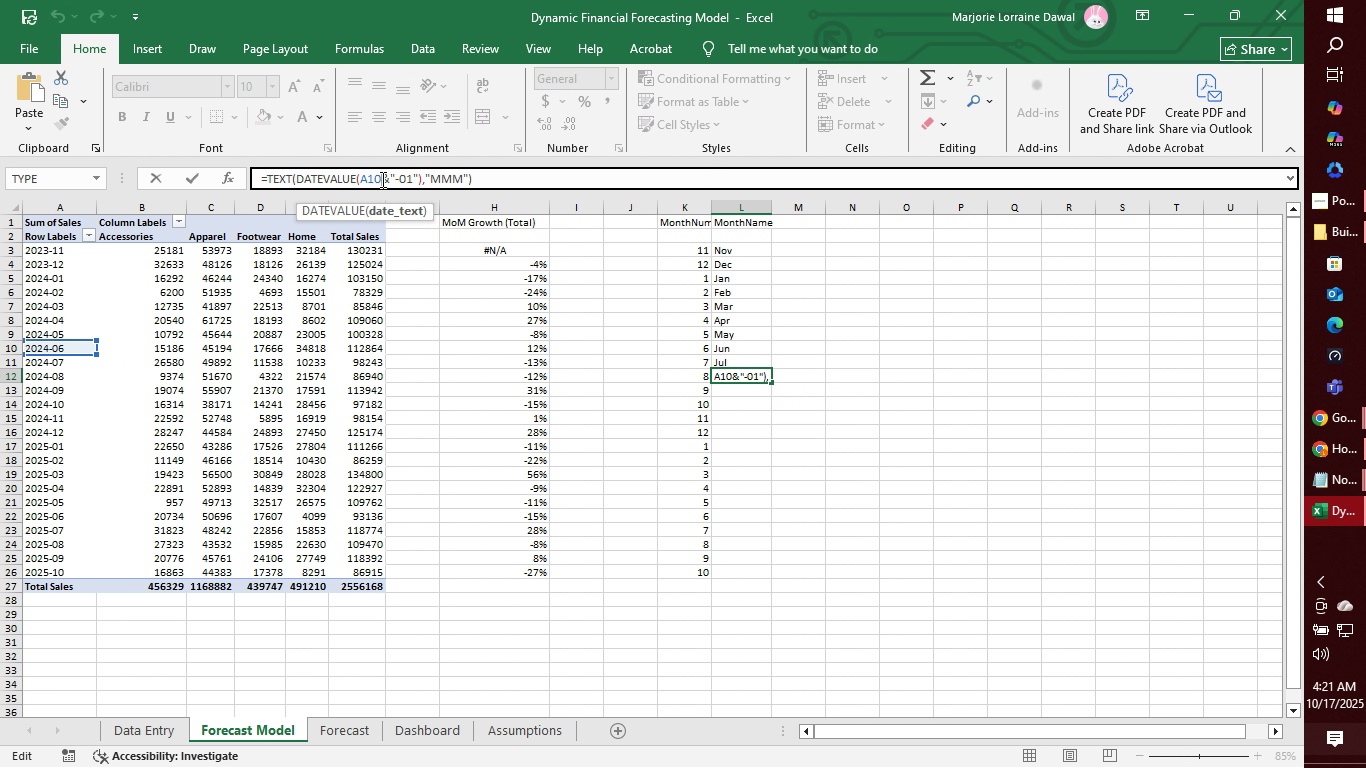 
key(Backspace)
 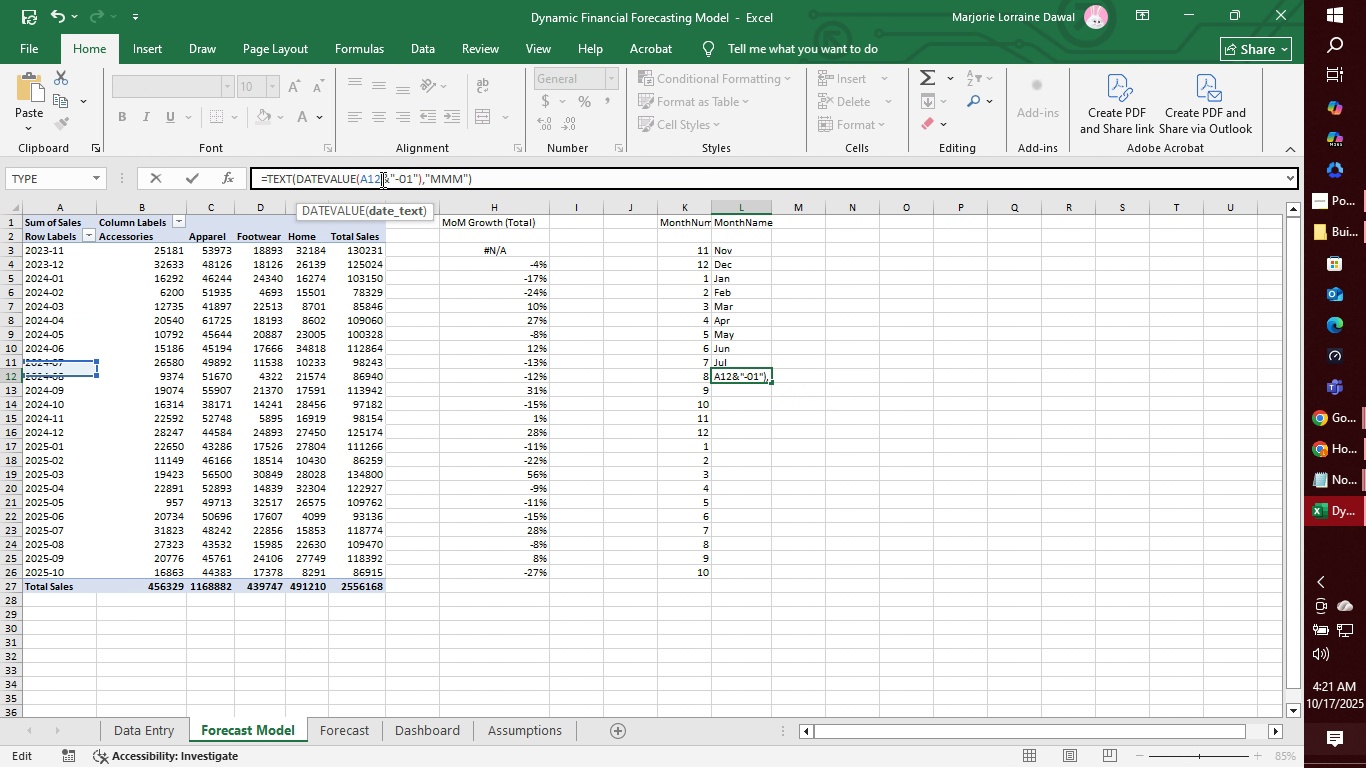 
key(2)
 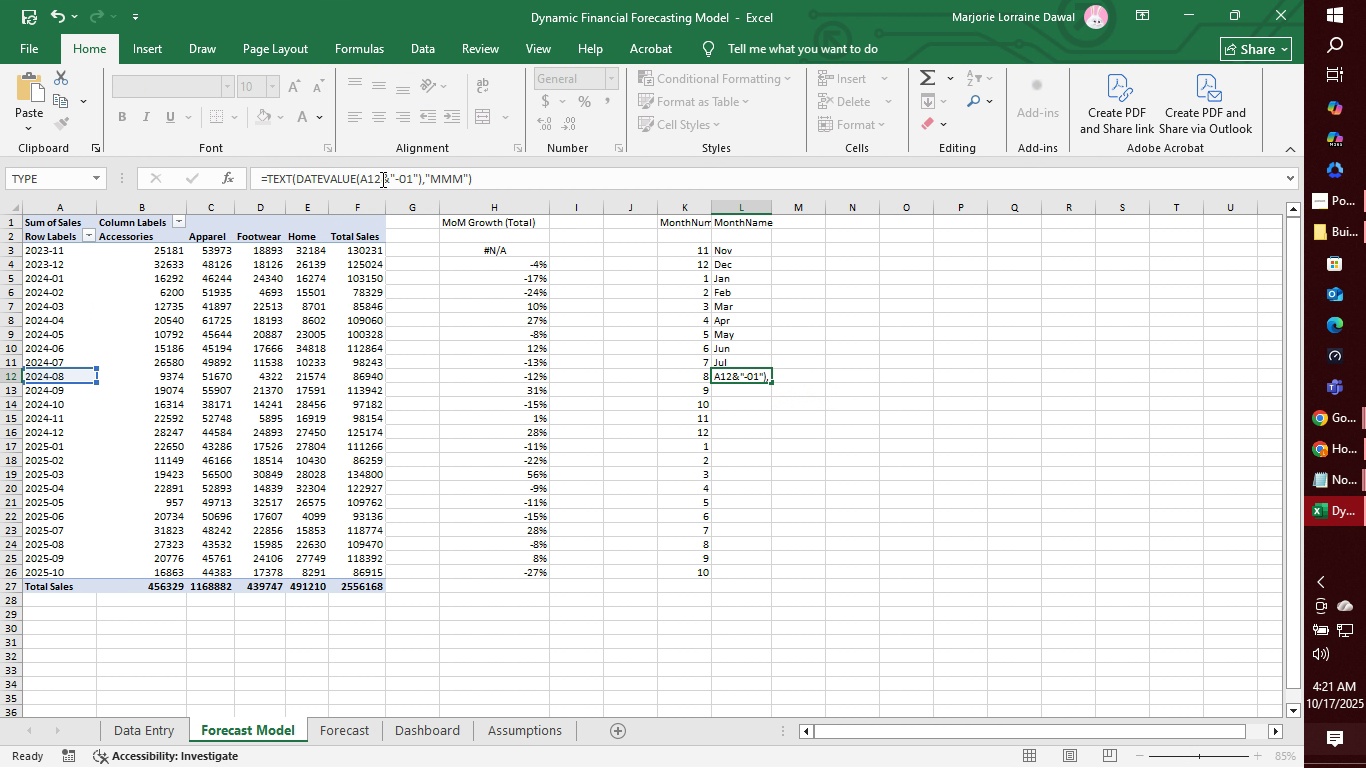 
key(Enter)
 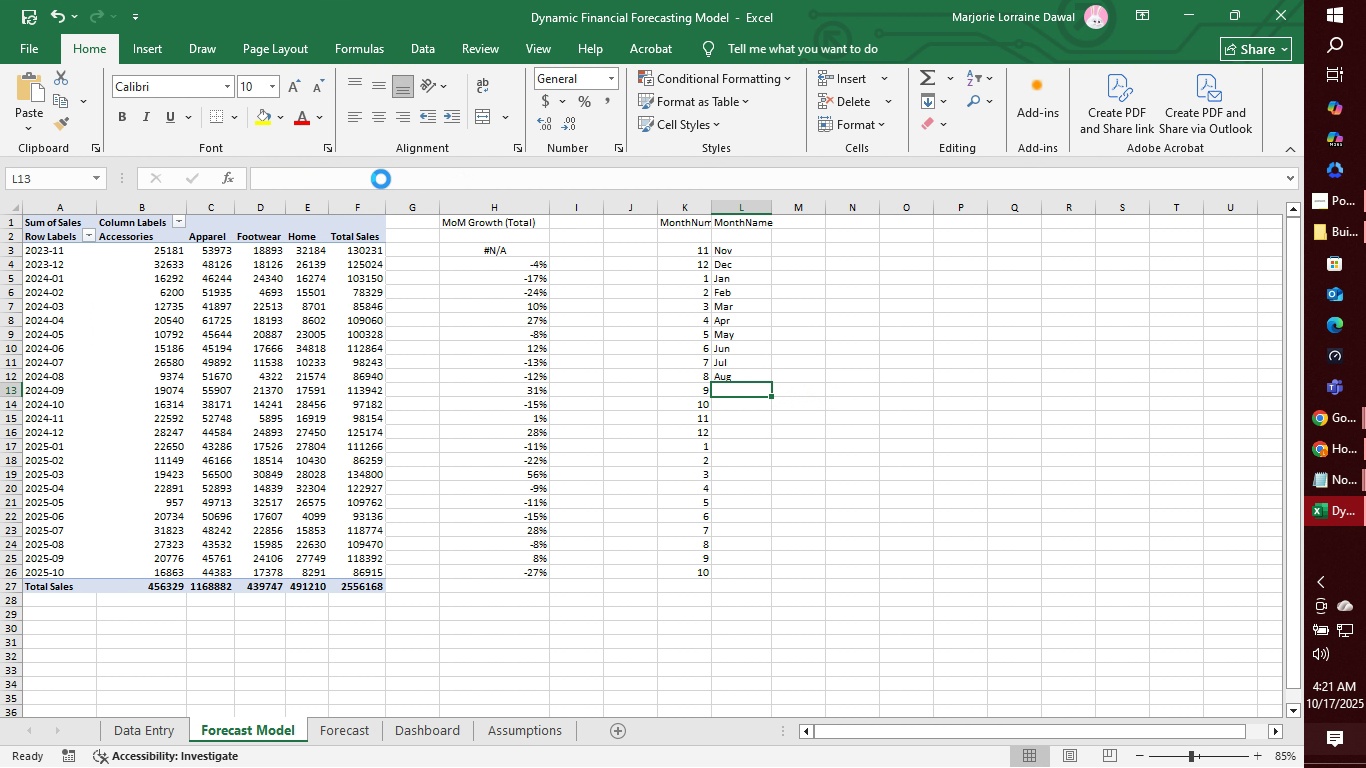 
key(Control+V)
 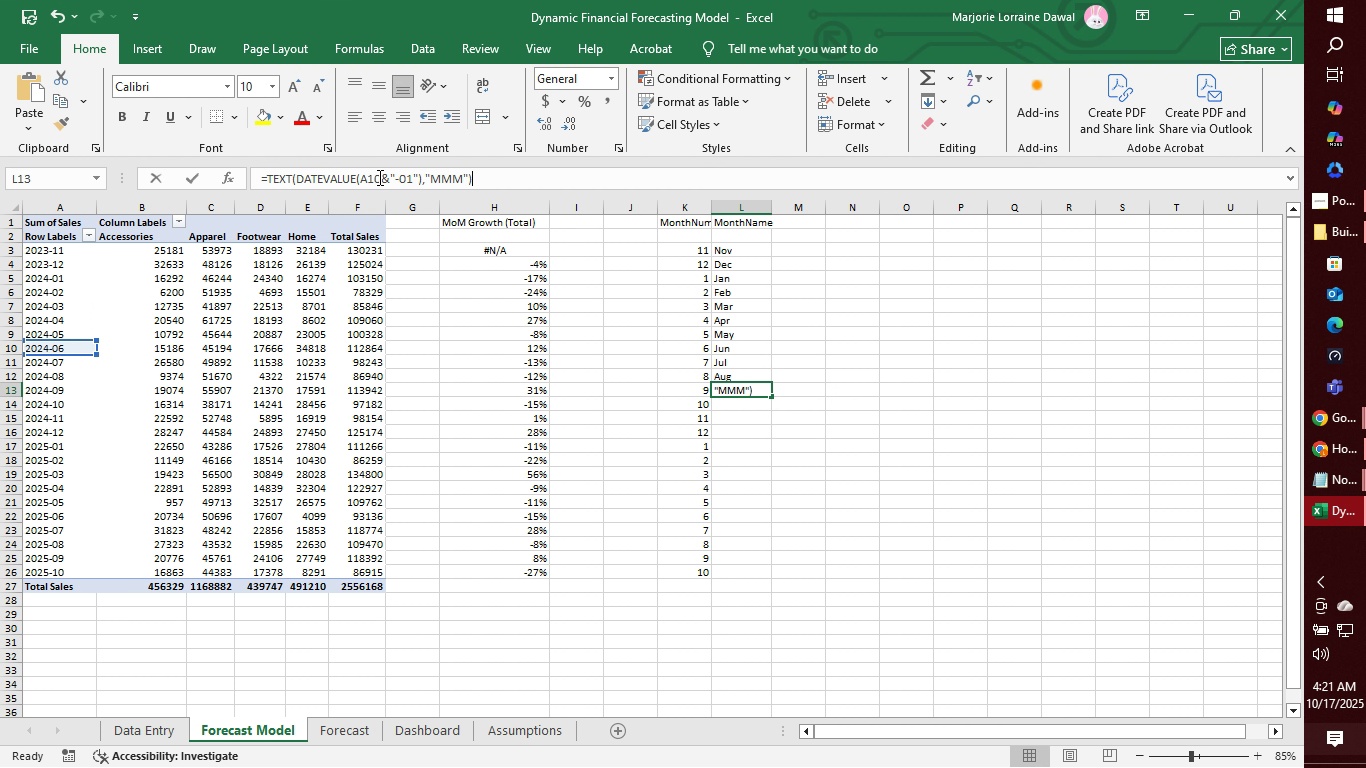 
left_click([378, 177])
 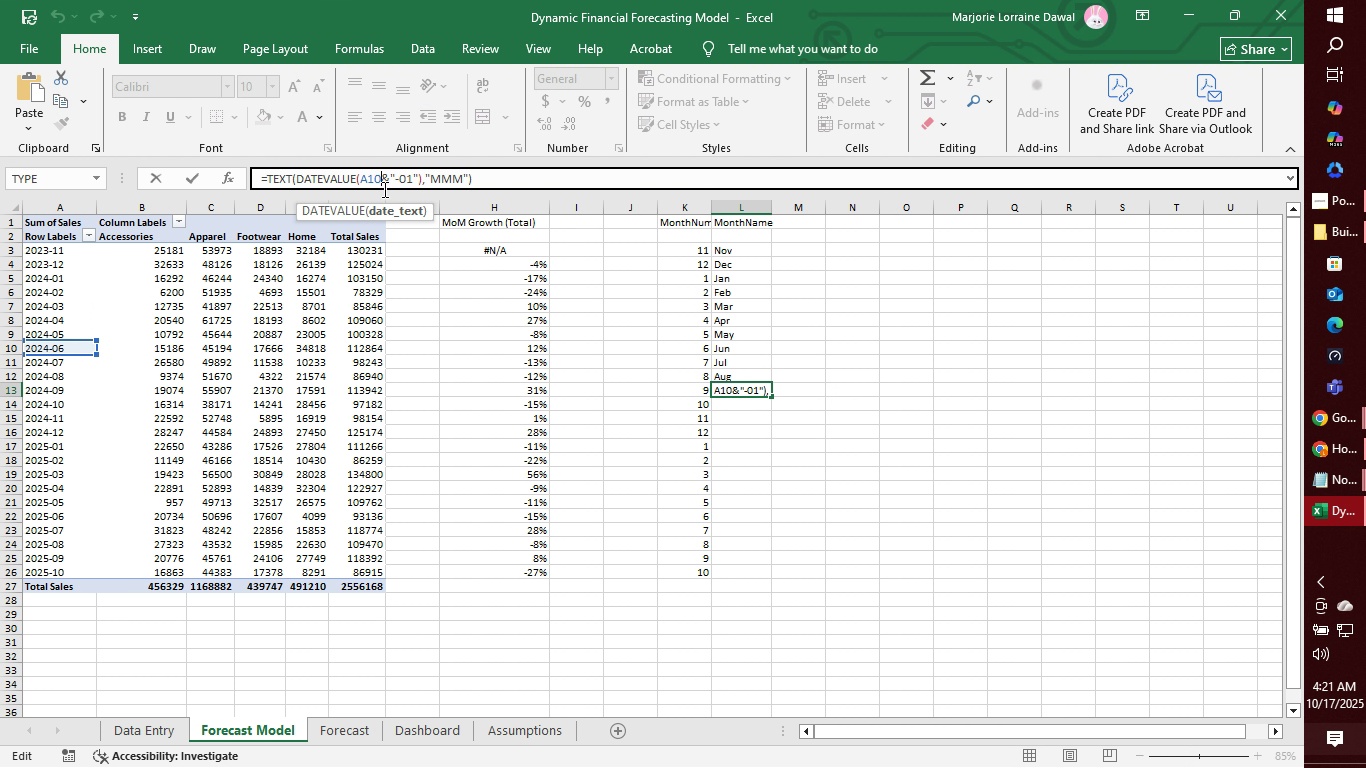 
key(Backspace)
 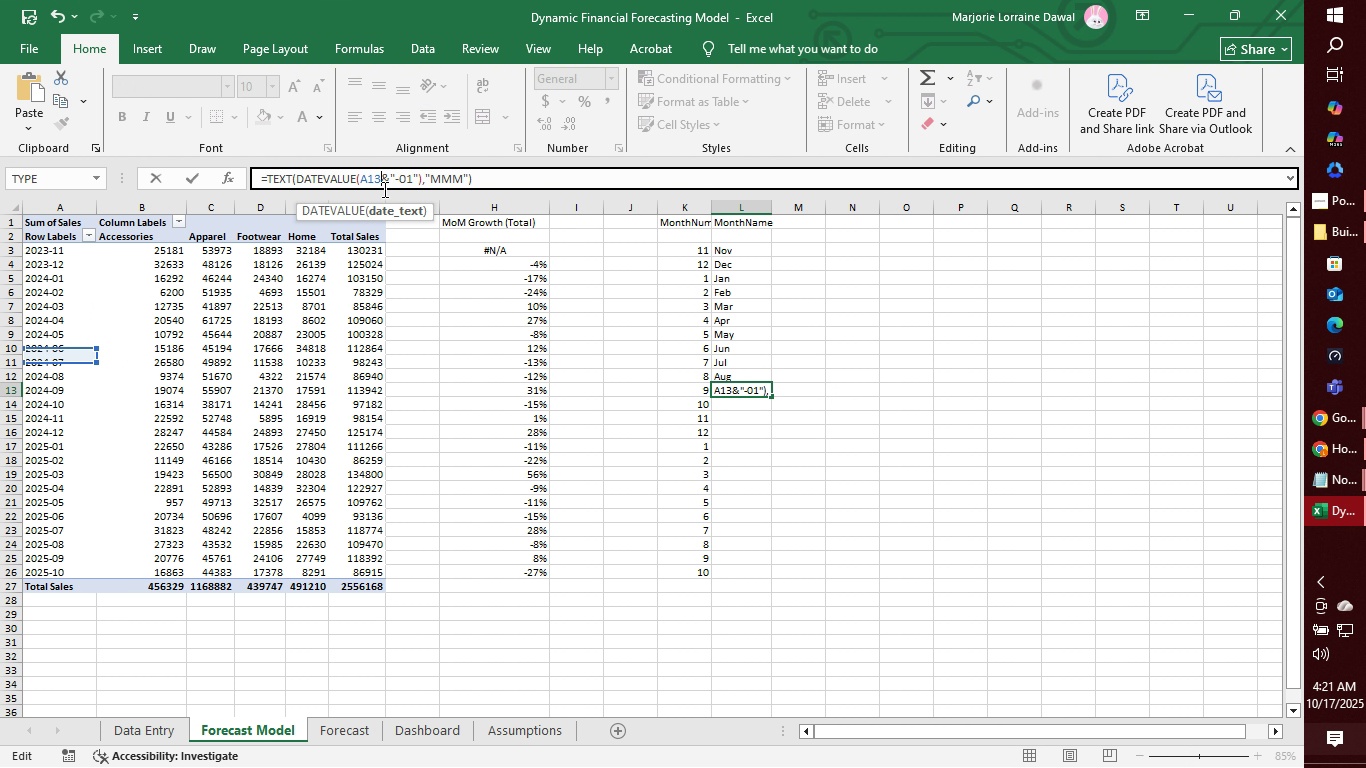 
key(3)
 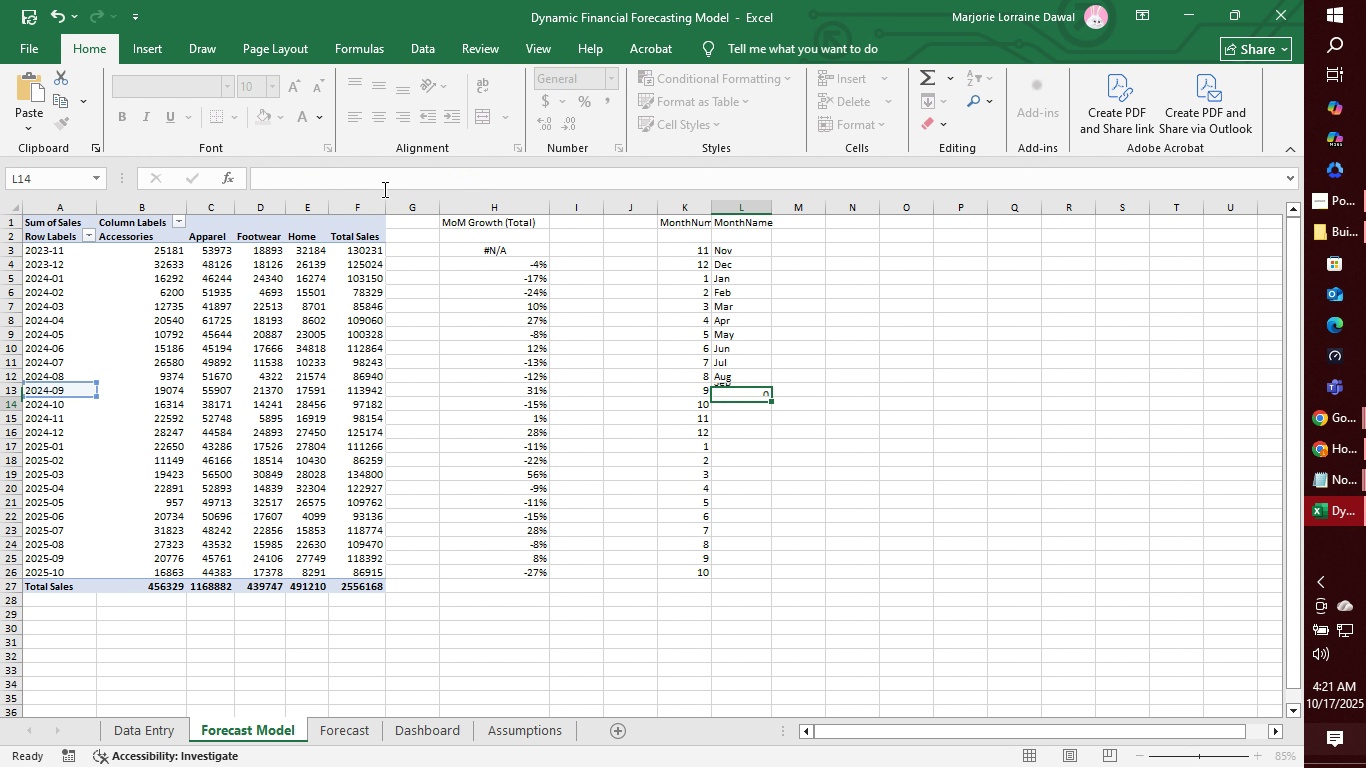 
key(Enter)
 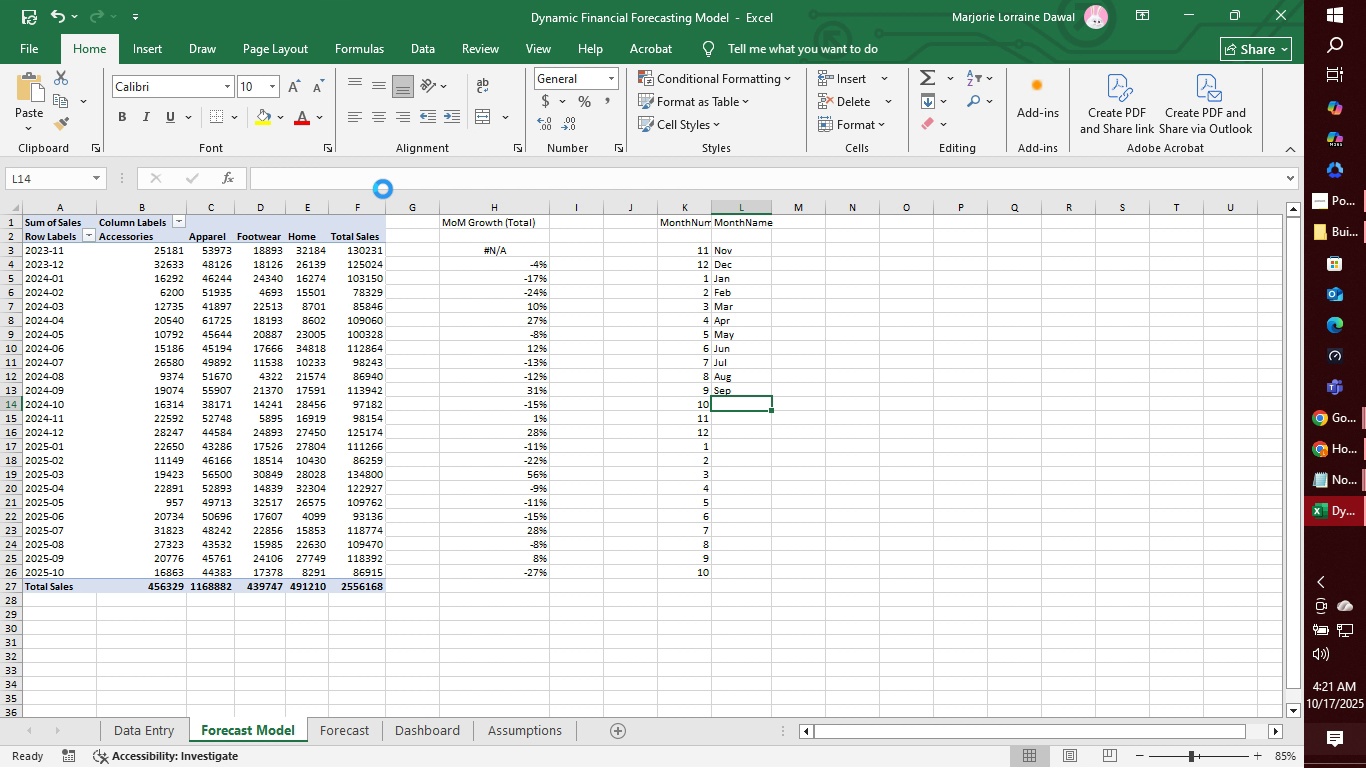 
key(Control+V)
 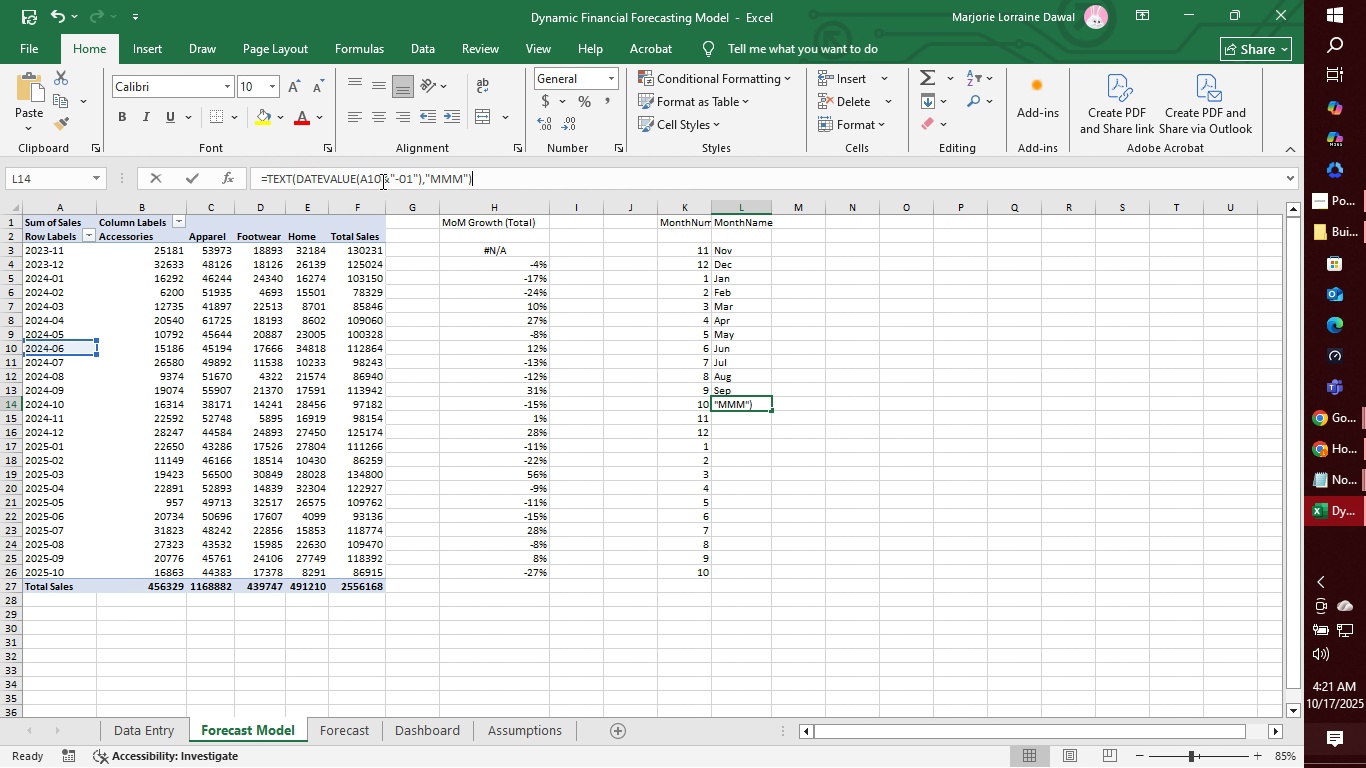 
left_click([381, 181])
 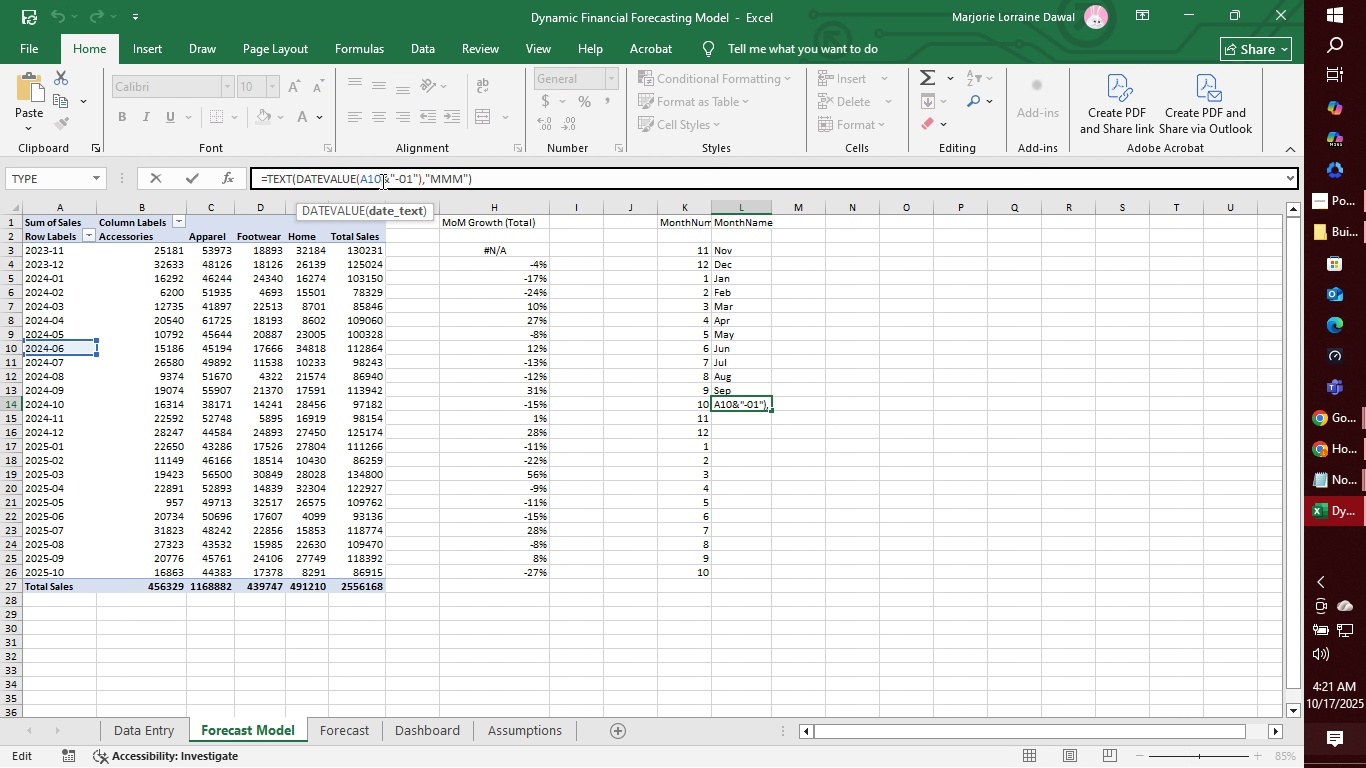 
key(Backspace)
 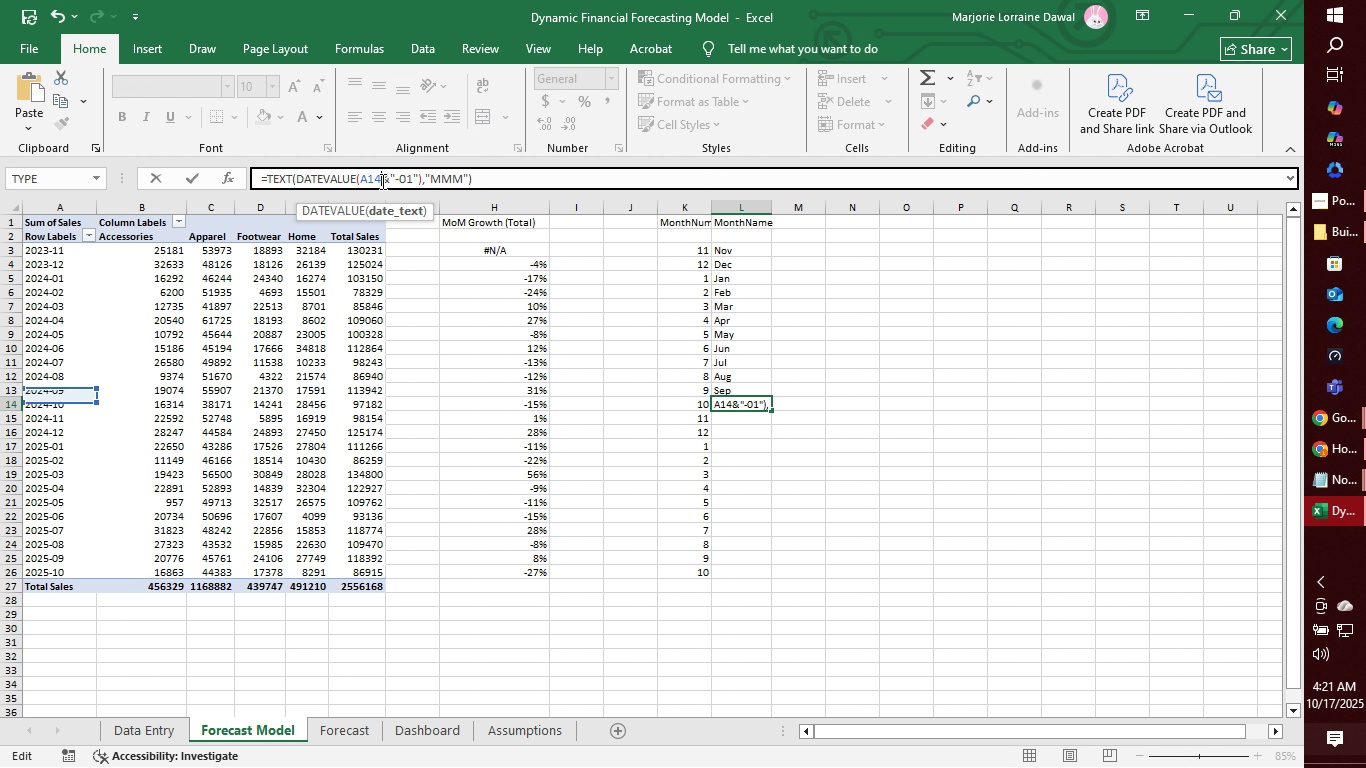 
key(4)
 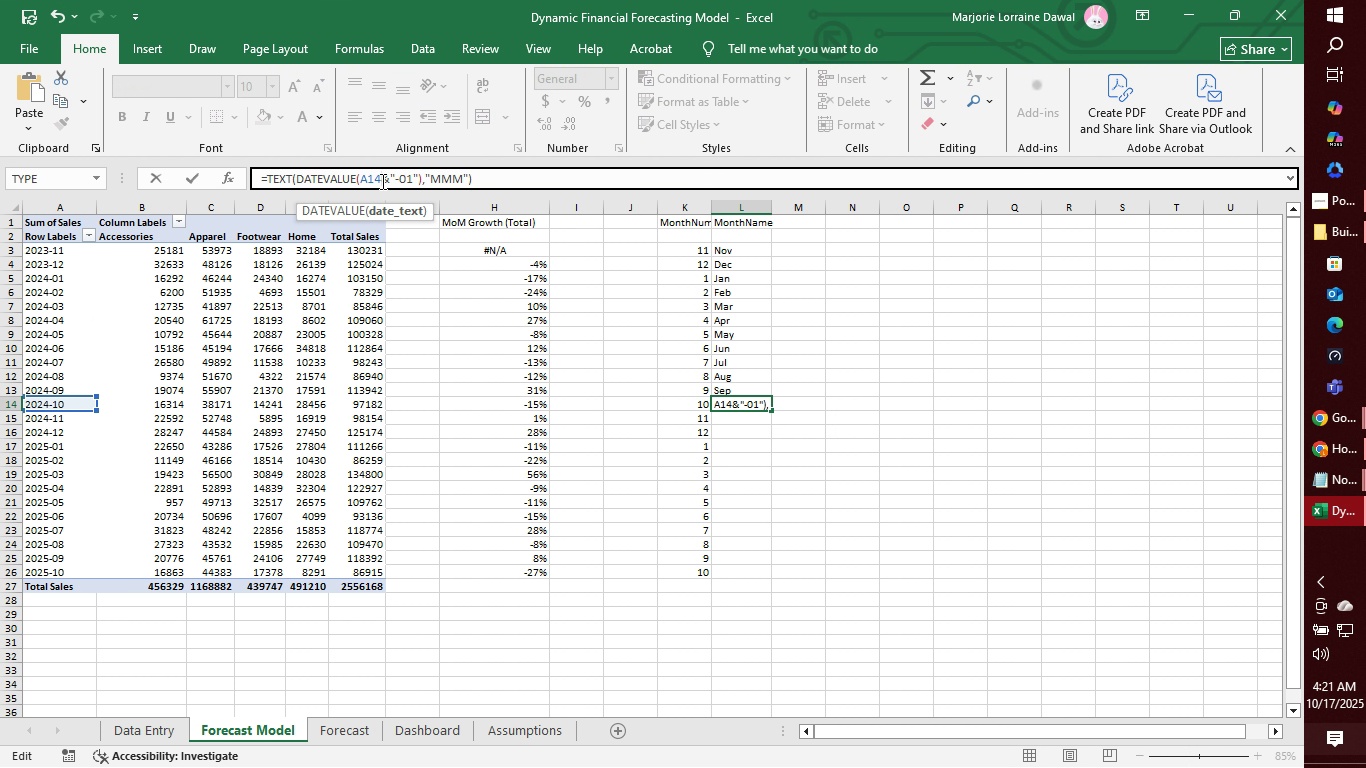 
key(Enter)
 